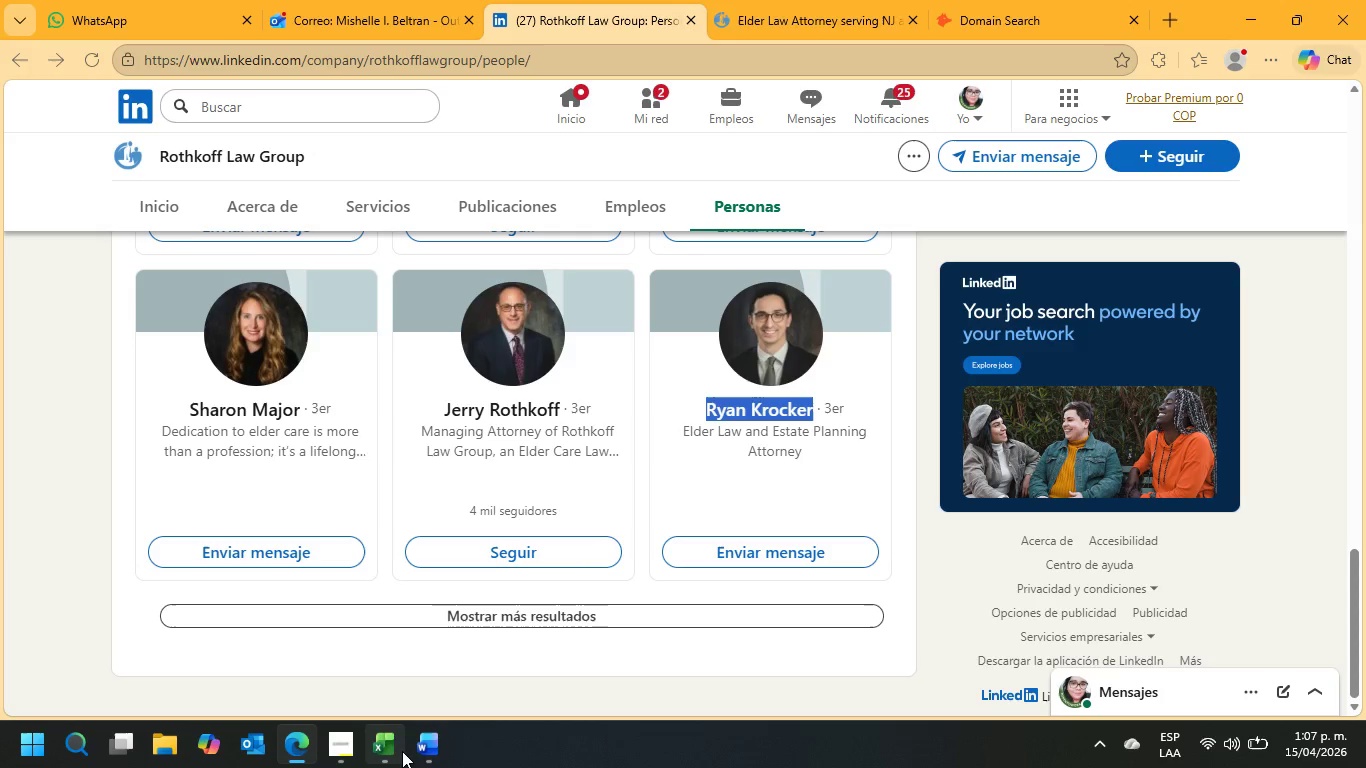 
left_click([391, 747])
 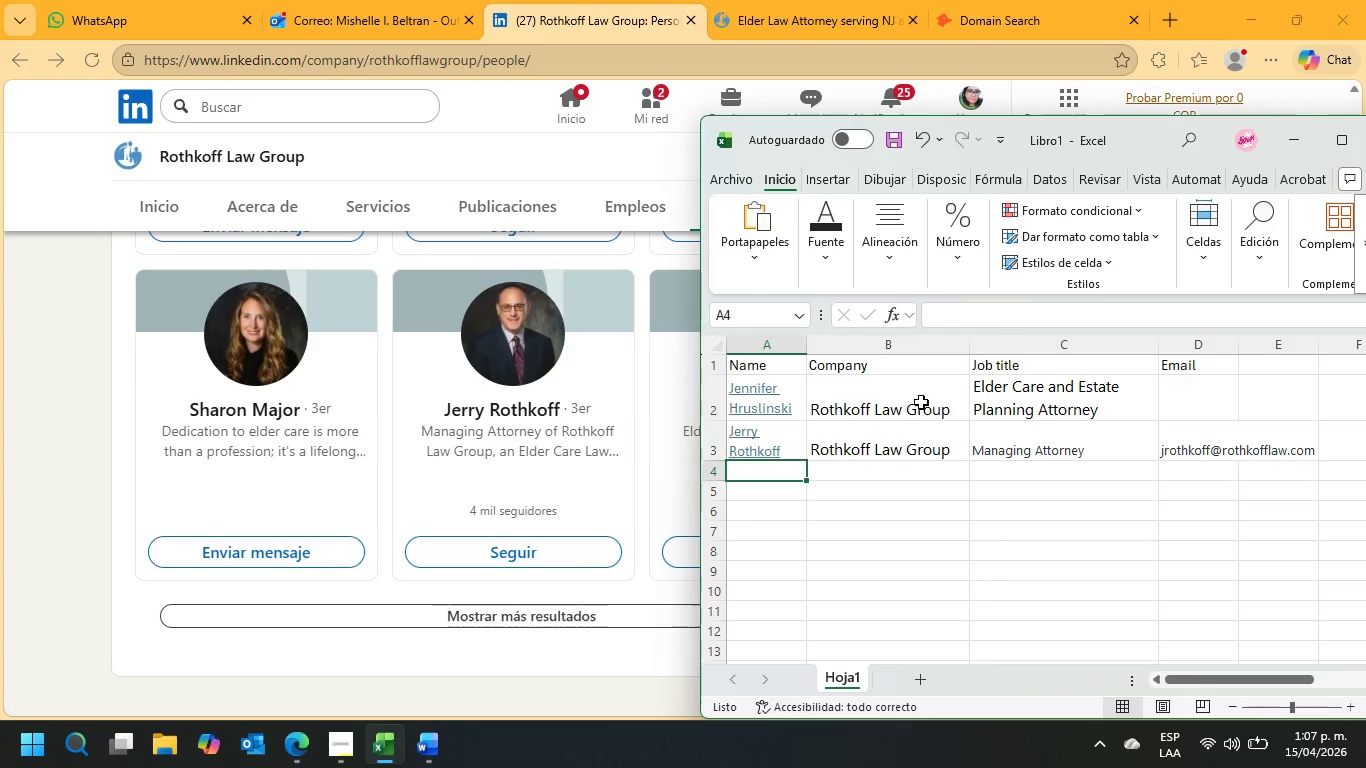 
left_click([920, 400])
 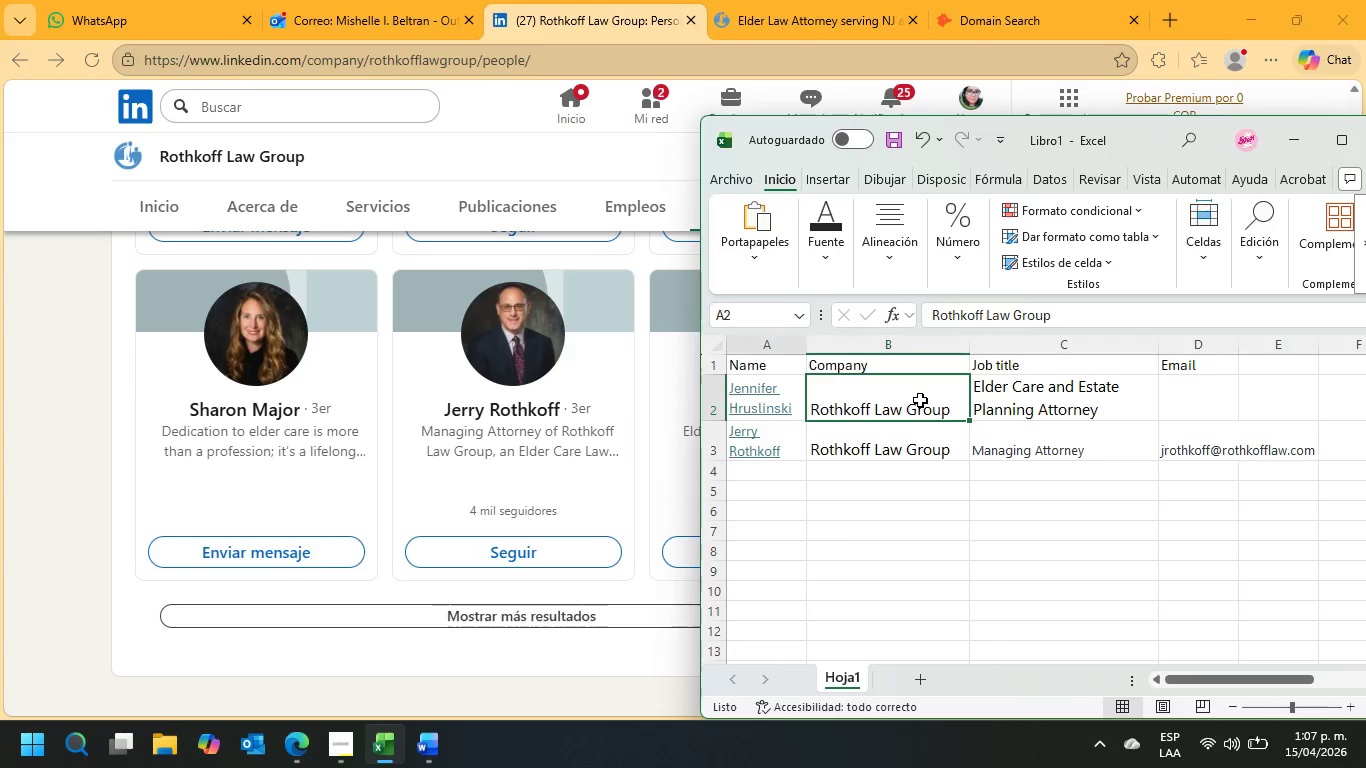 
key(ArrowLeft)
 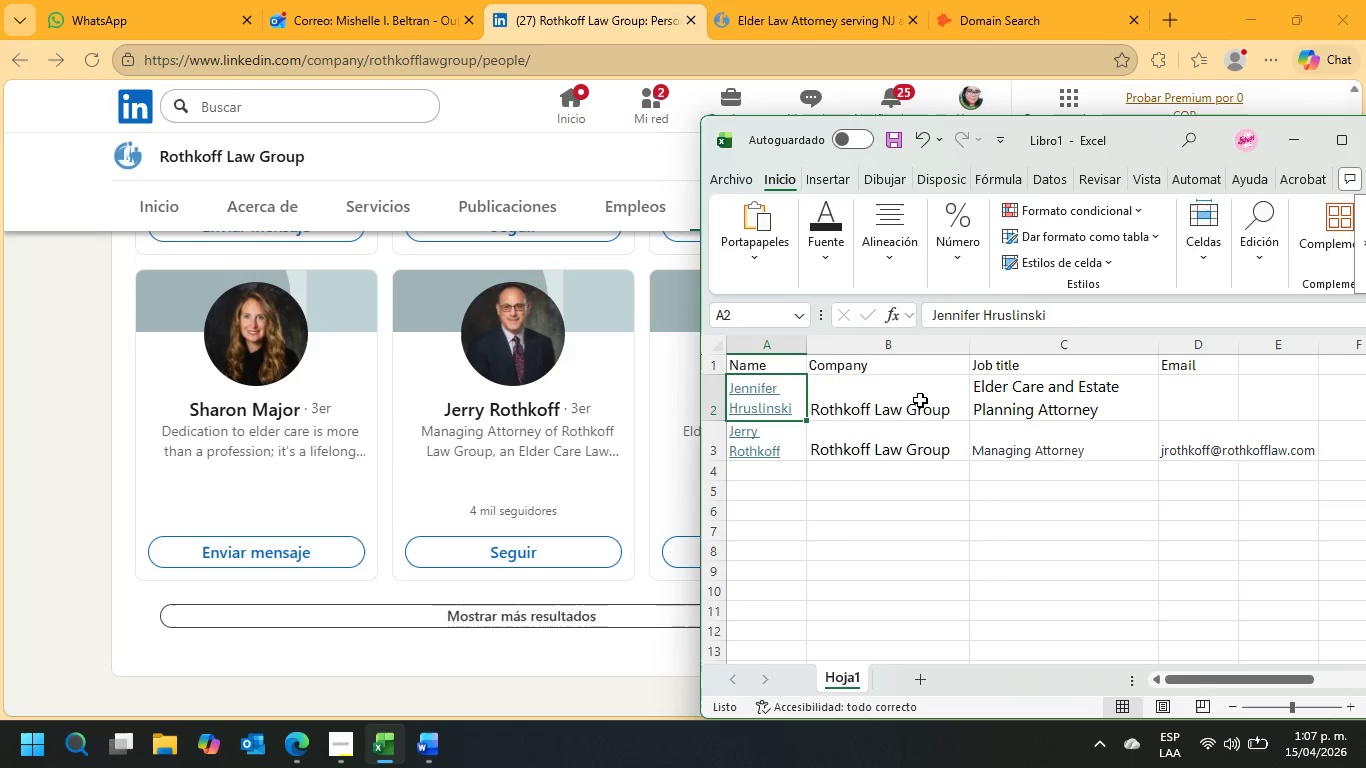 
key(Control+V)
 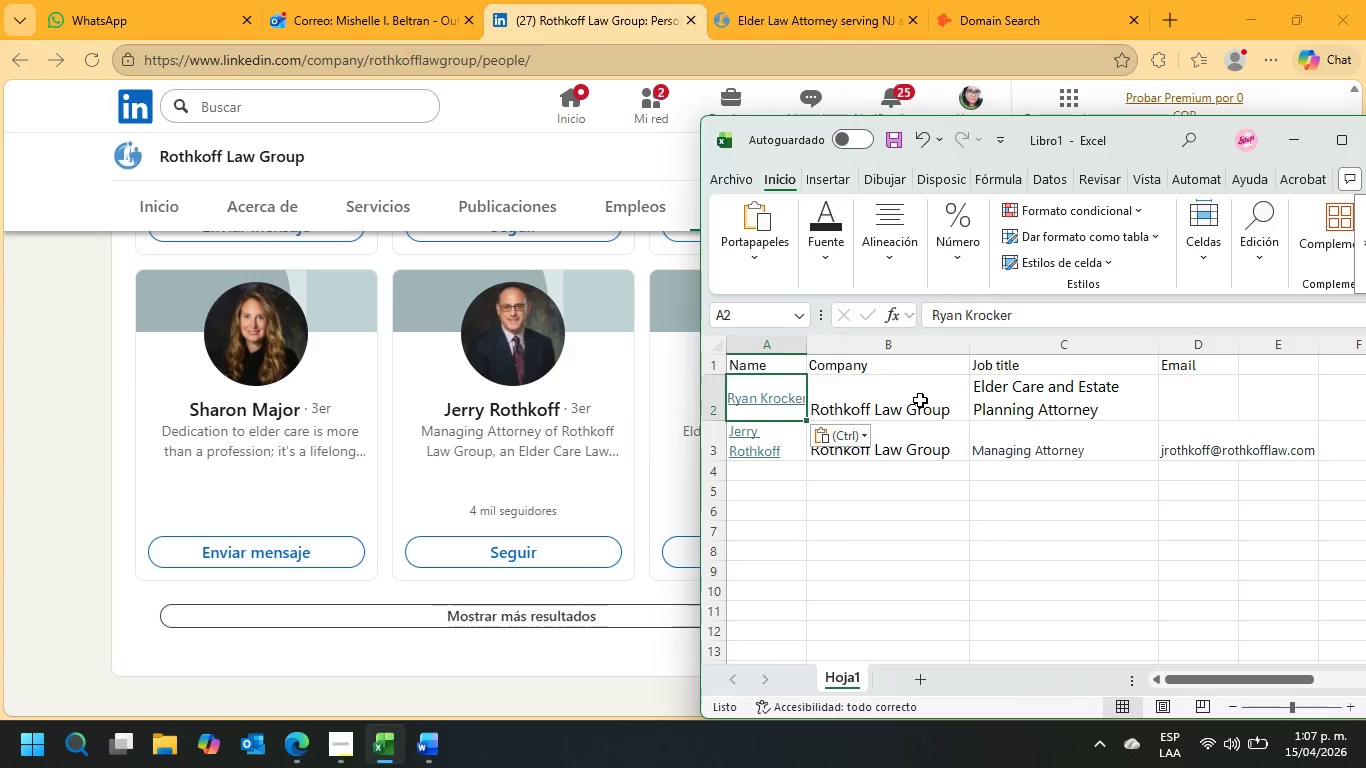 
key(ArrowRight)
 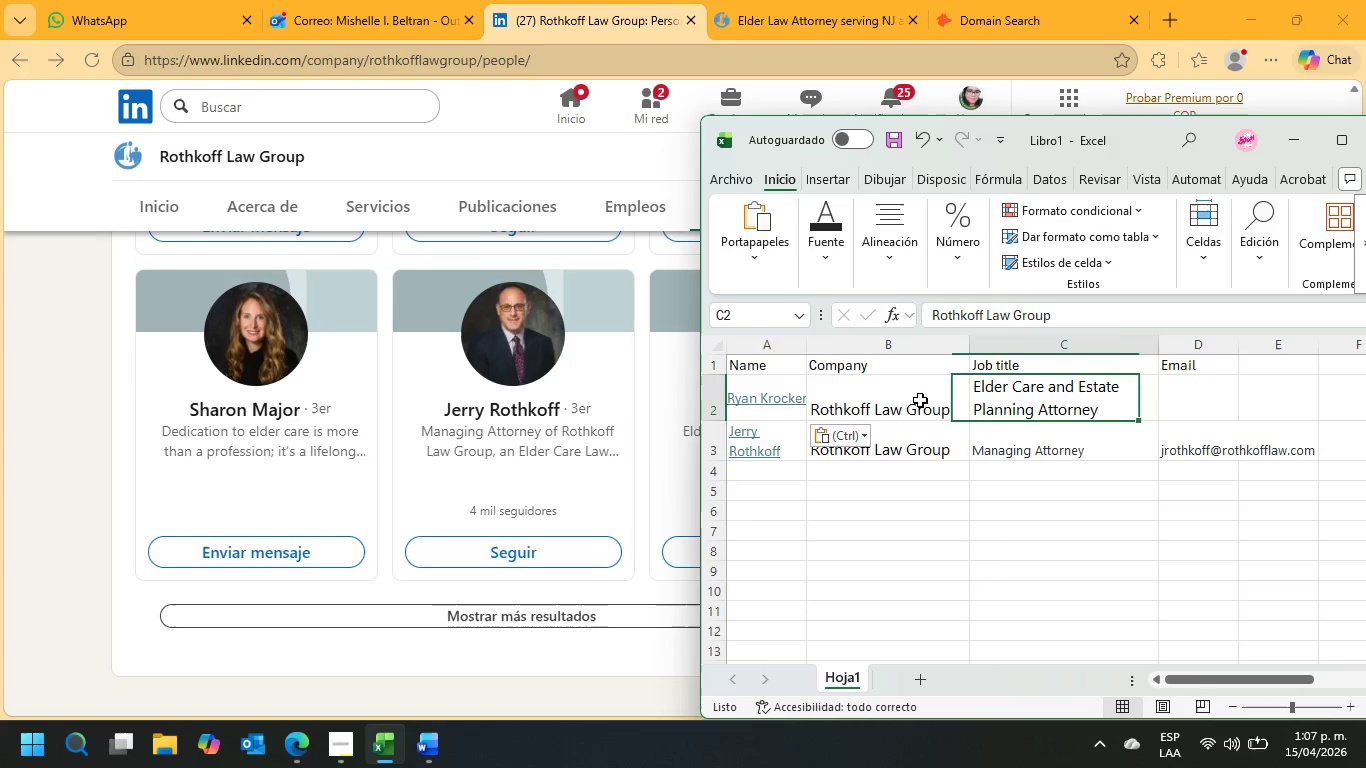 
key(ArrowRight)
 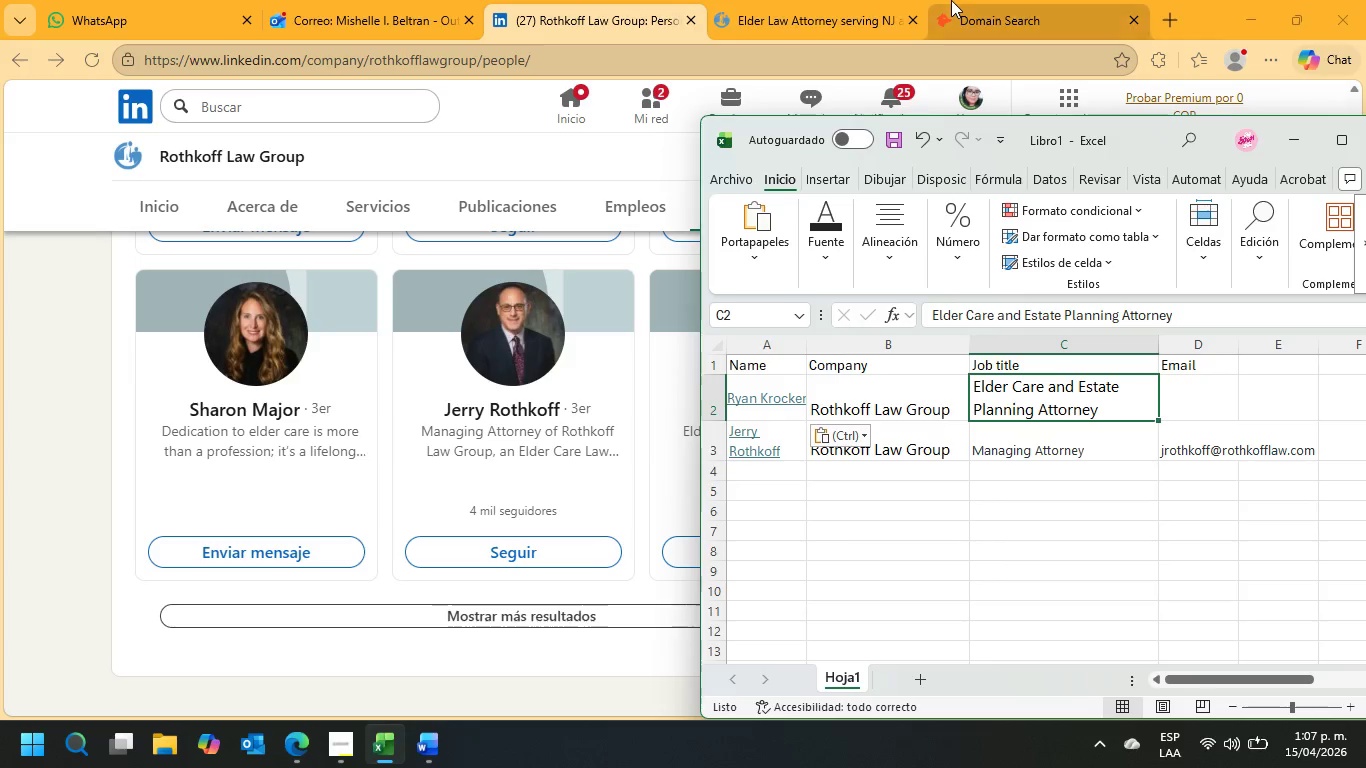 
left_click([961, 0])
 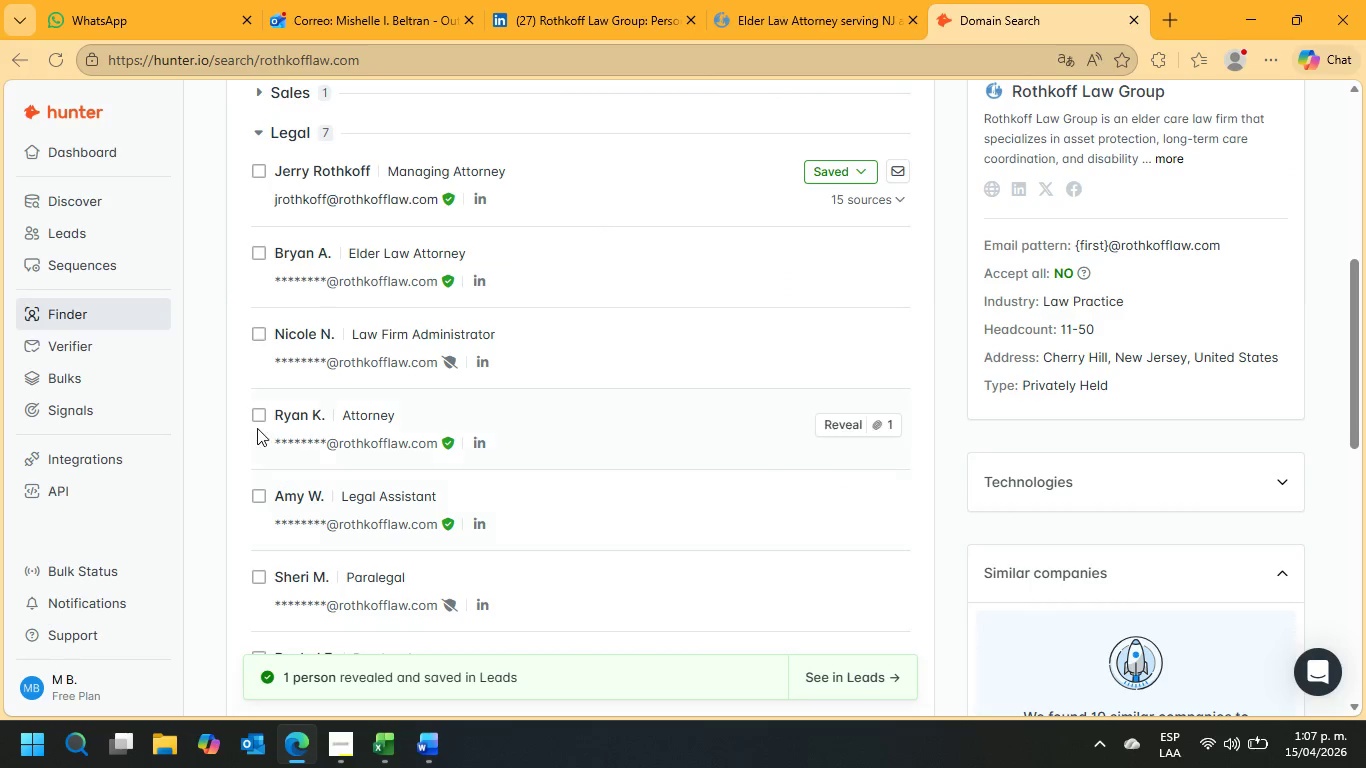 
left_click([258, 417])
 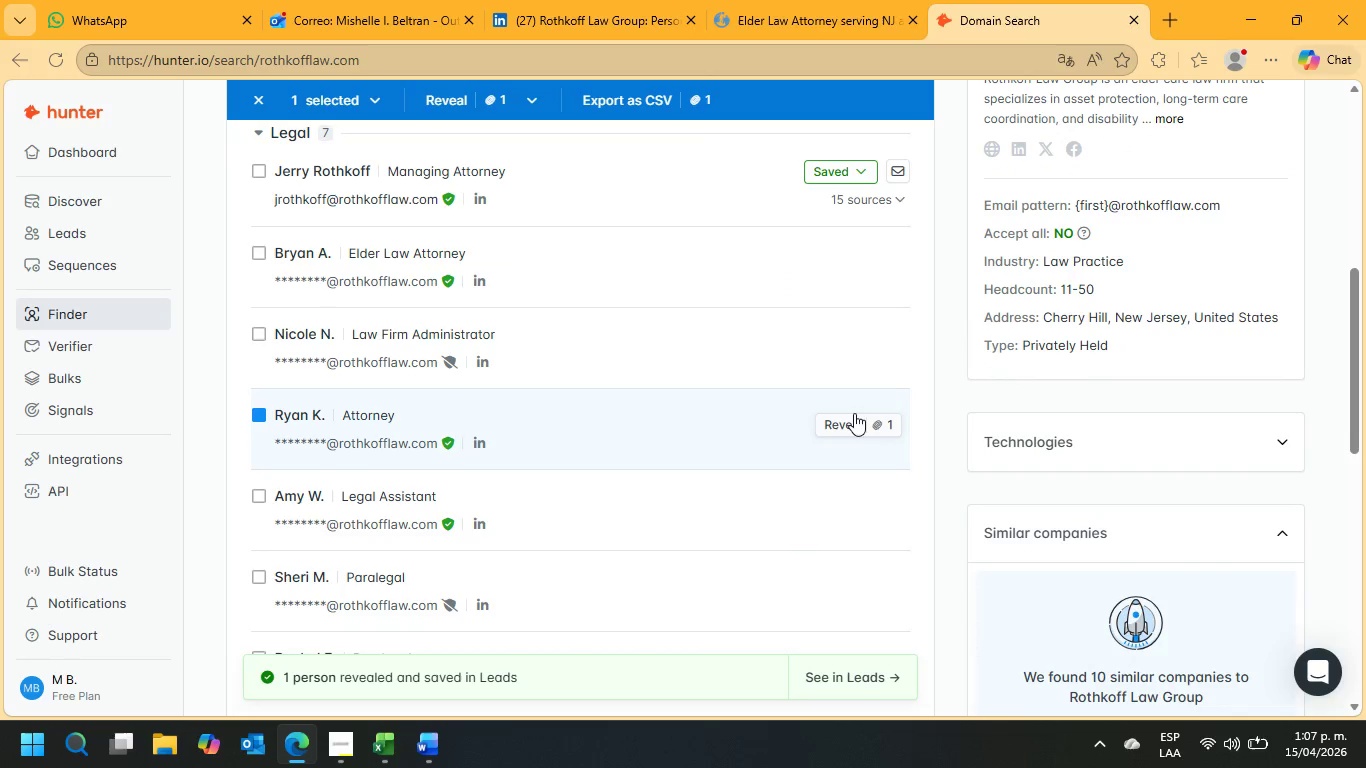 
left_click([849, 425])
 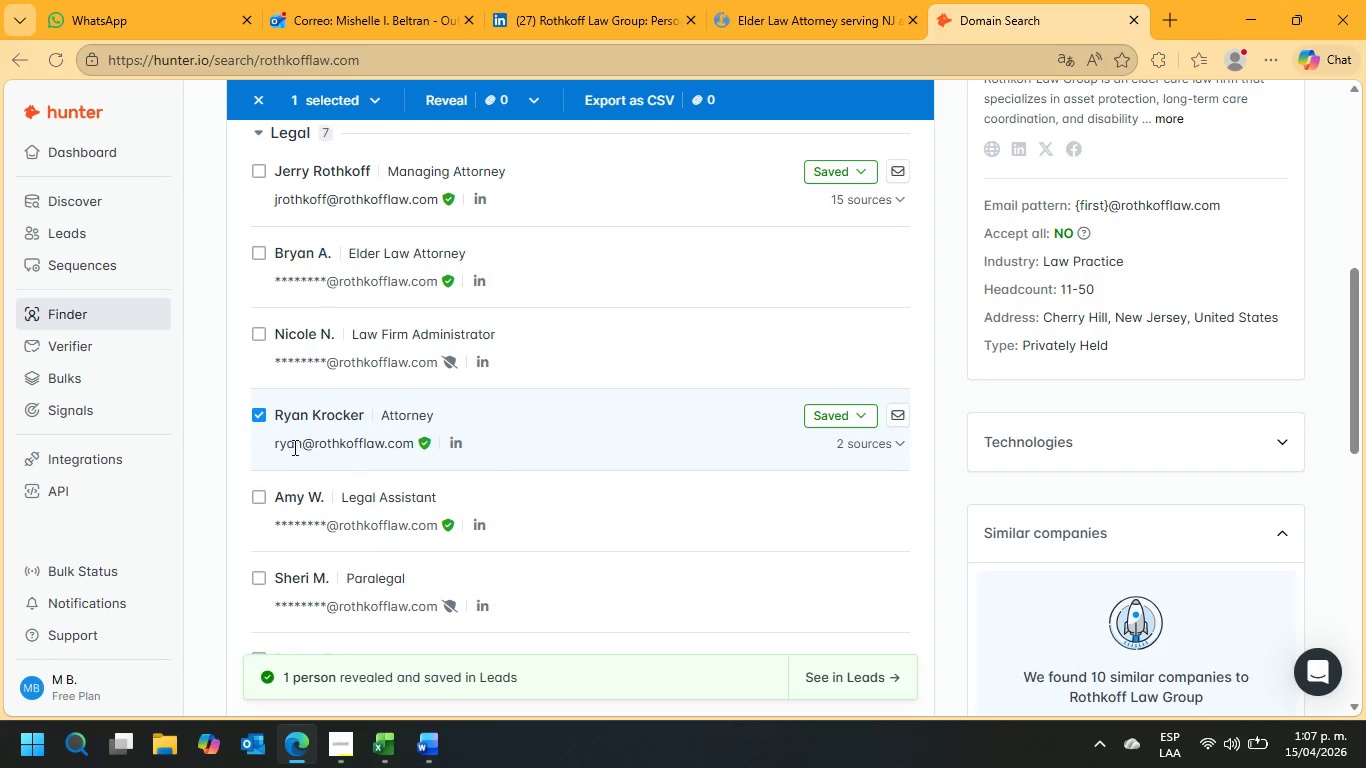 
left_click_drag(start_coordinate=[270, 445], to_coordinate=[412, 445])
 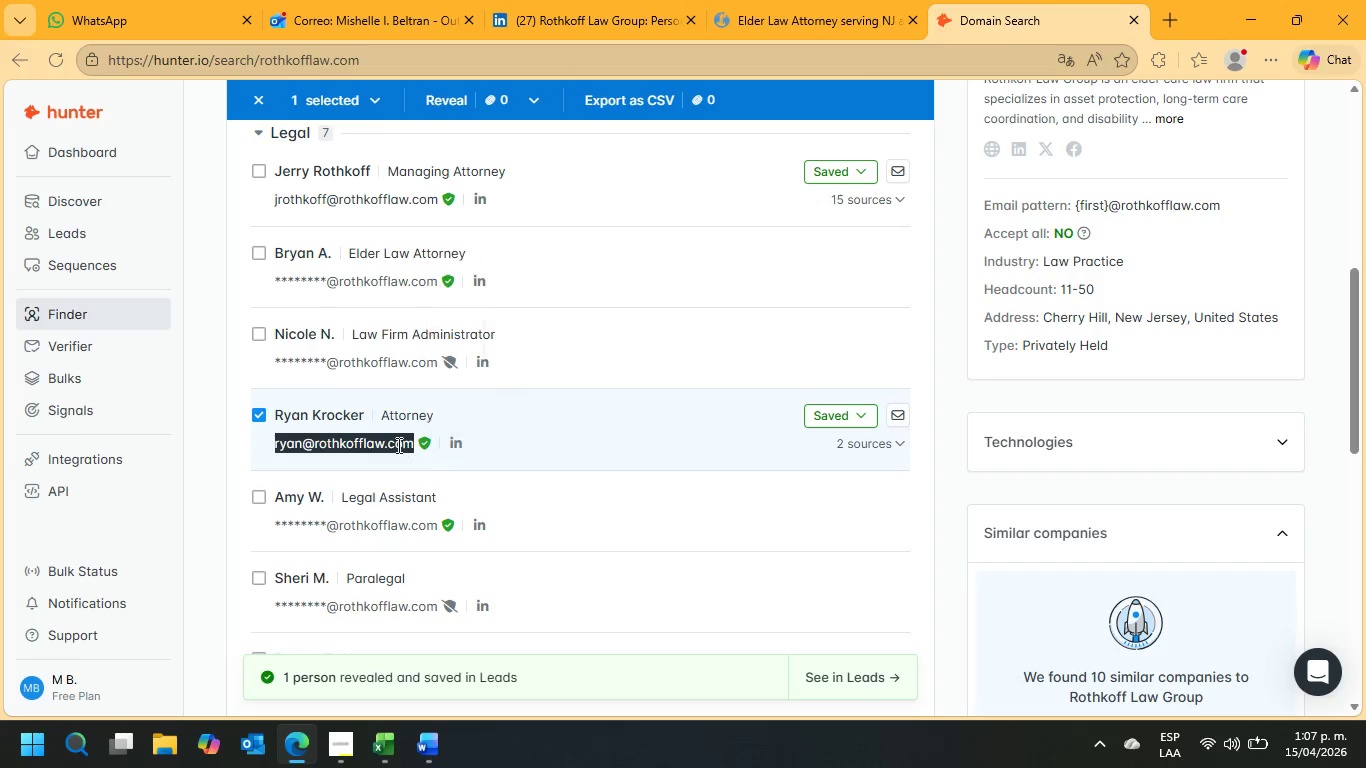 
right_click([397, 445])
 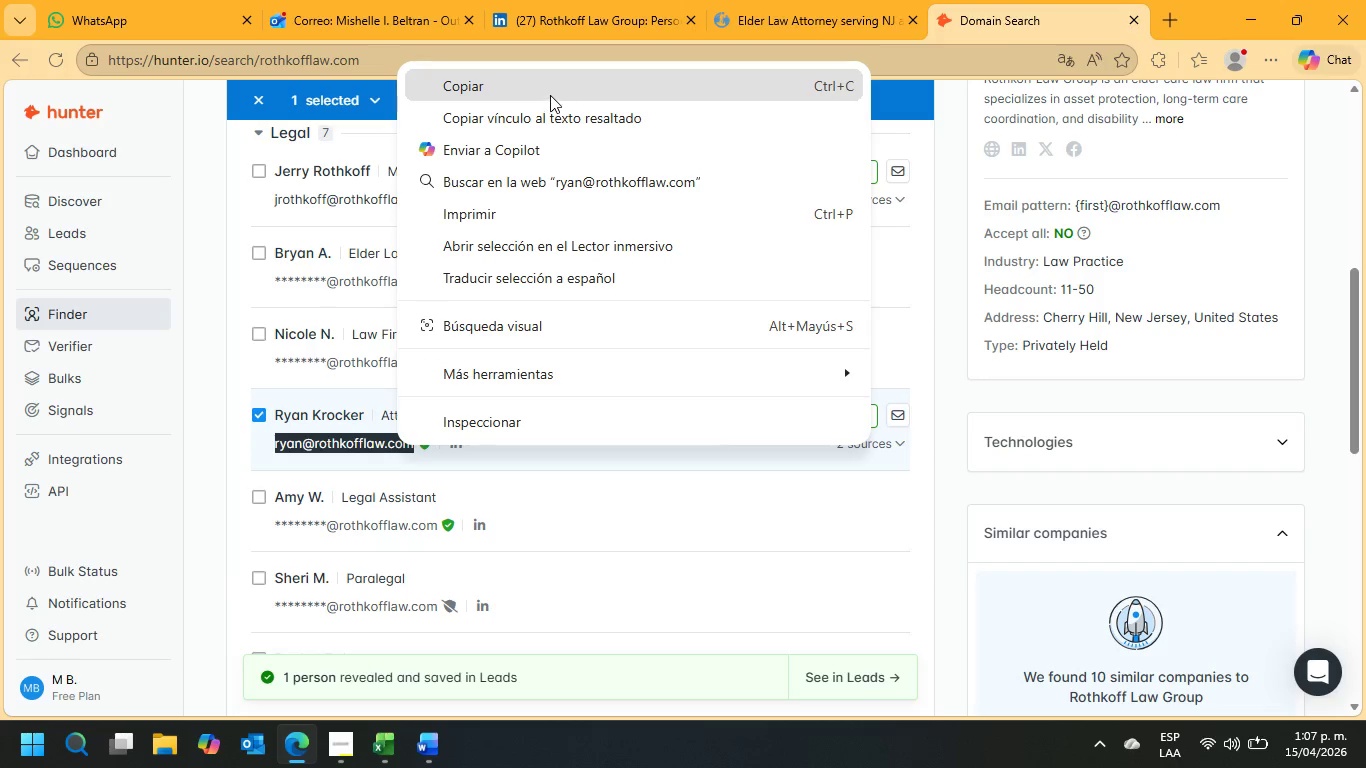 
left_click([549, 94])
 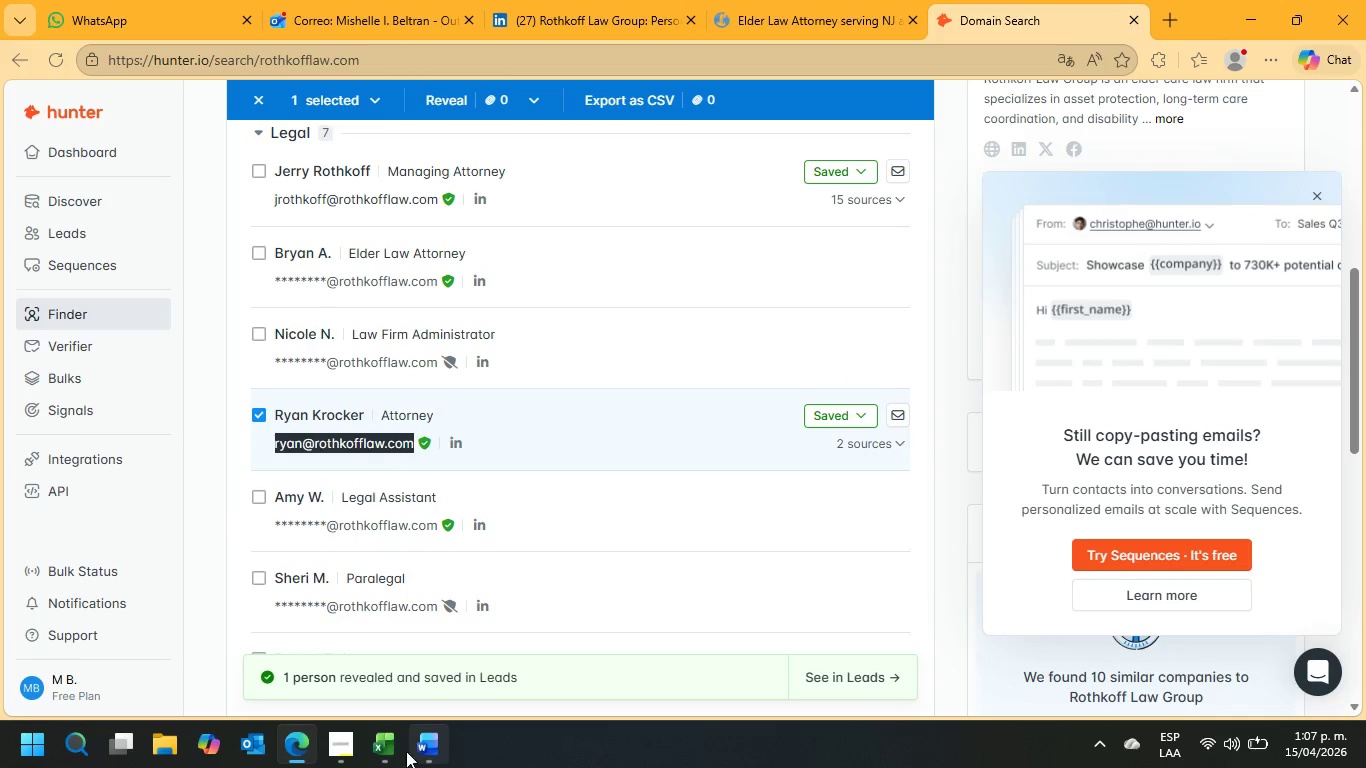 
left_click([379, 746])
 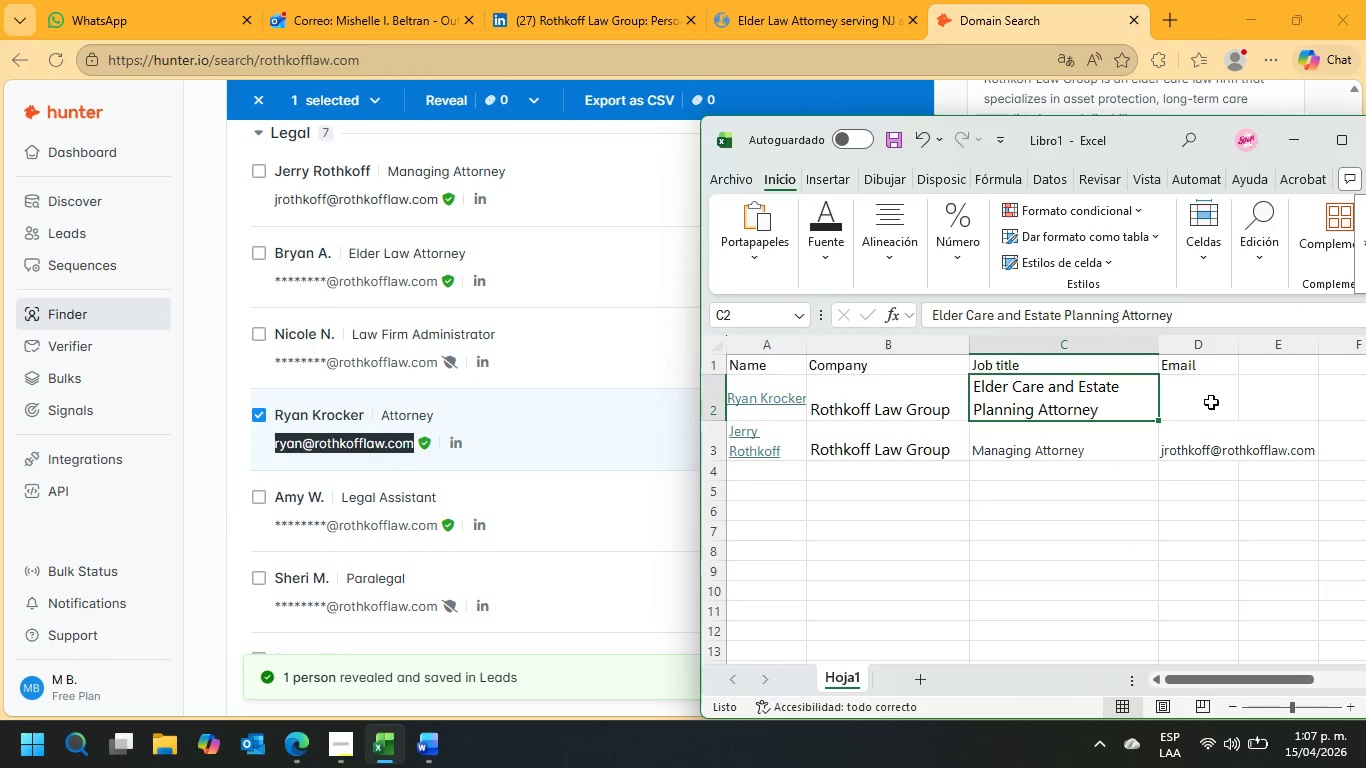 
left_click([1200, 399])
 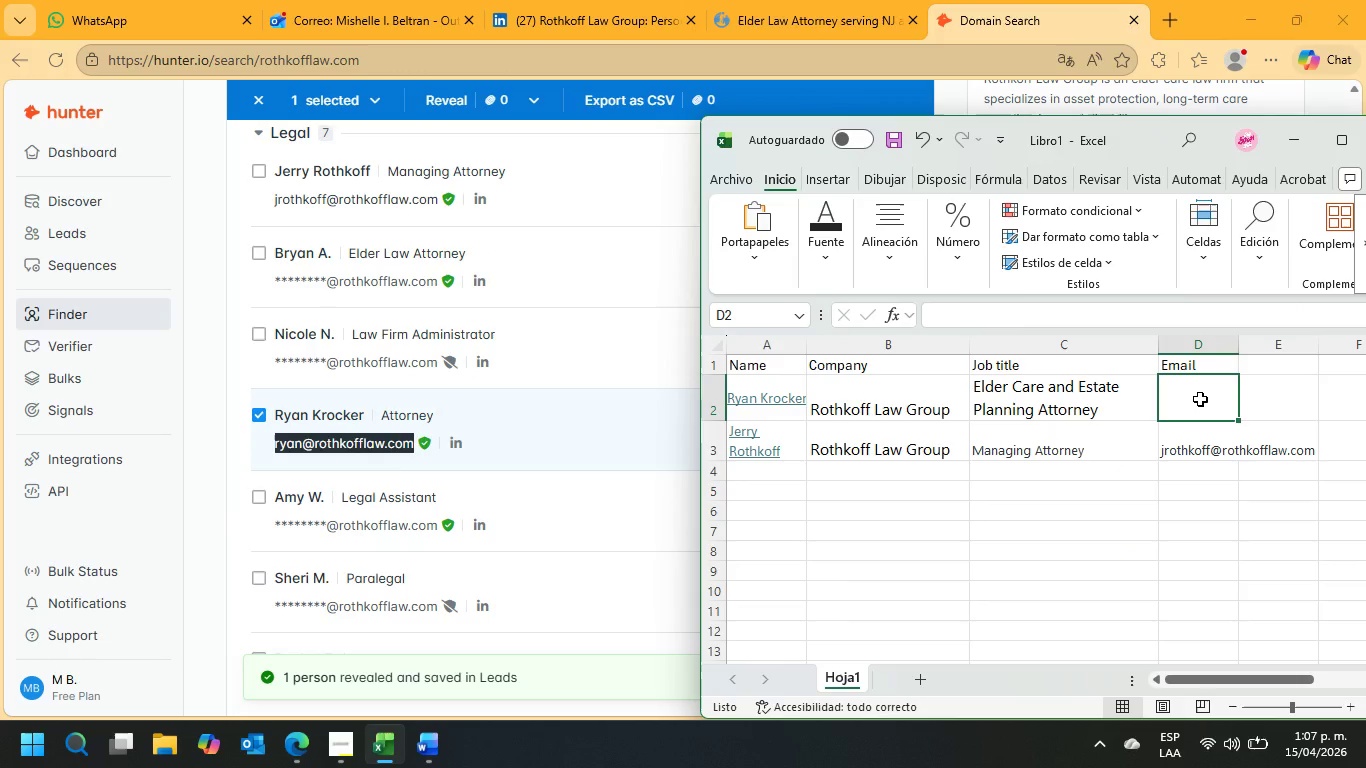 
key(Control+V)
 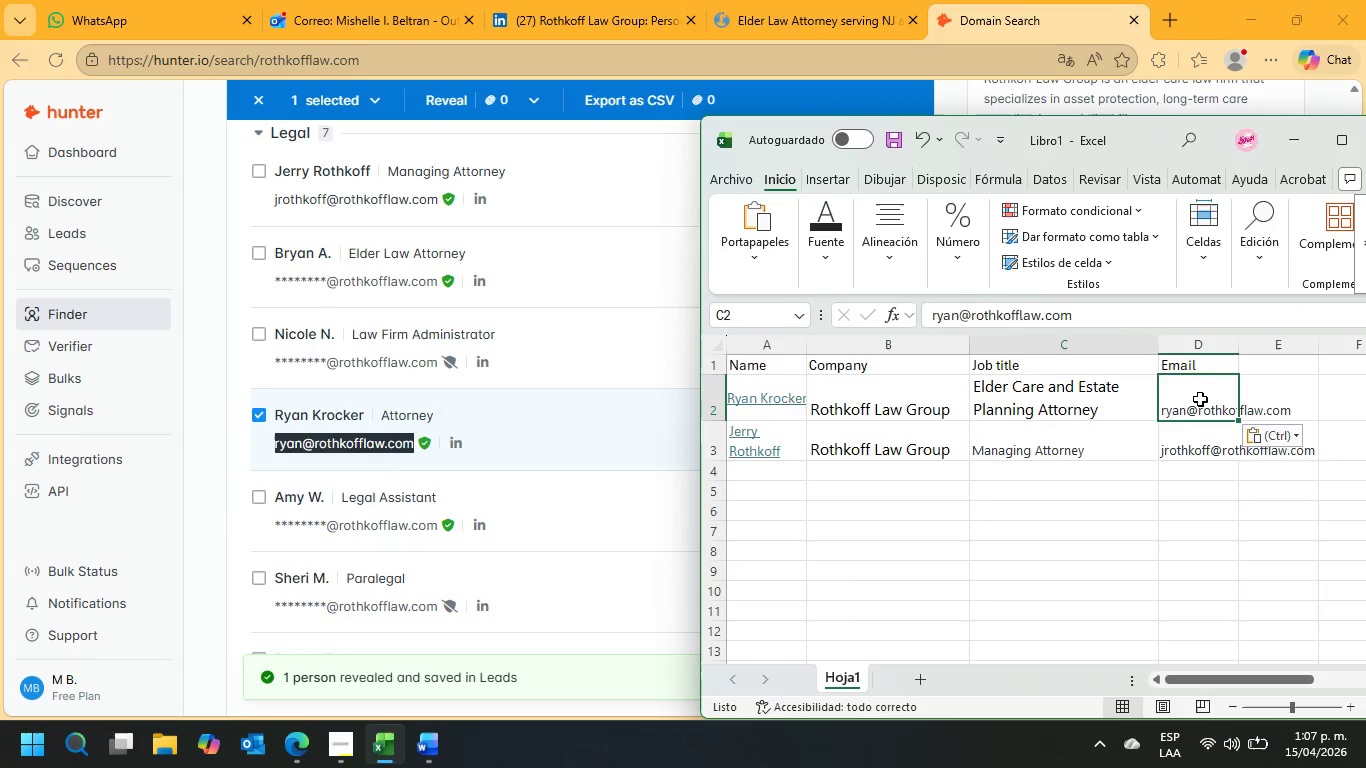 
key(ArrowLeft)
 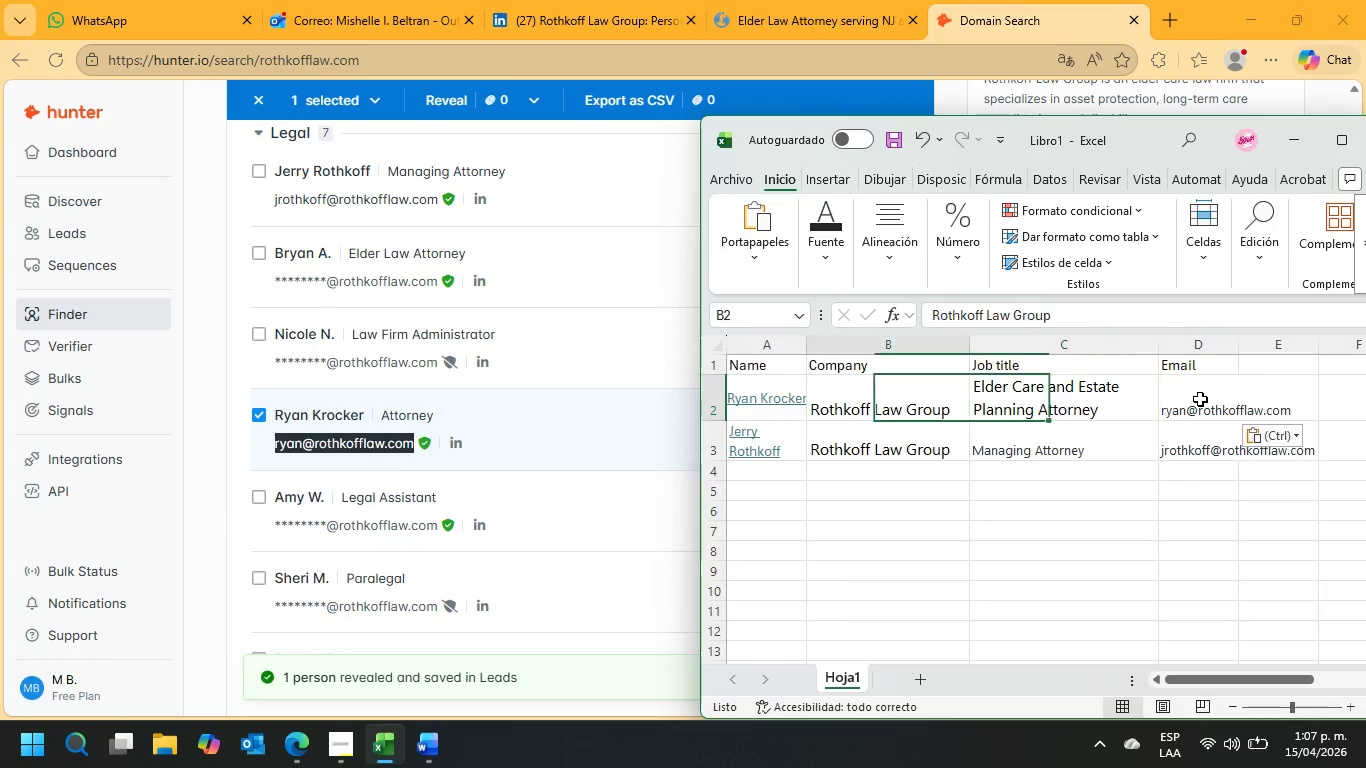 
key(ArrowLeft)
 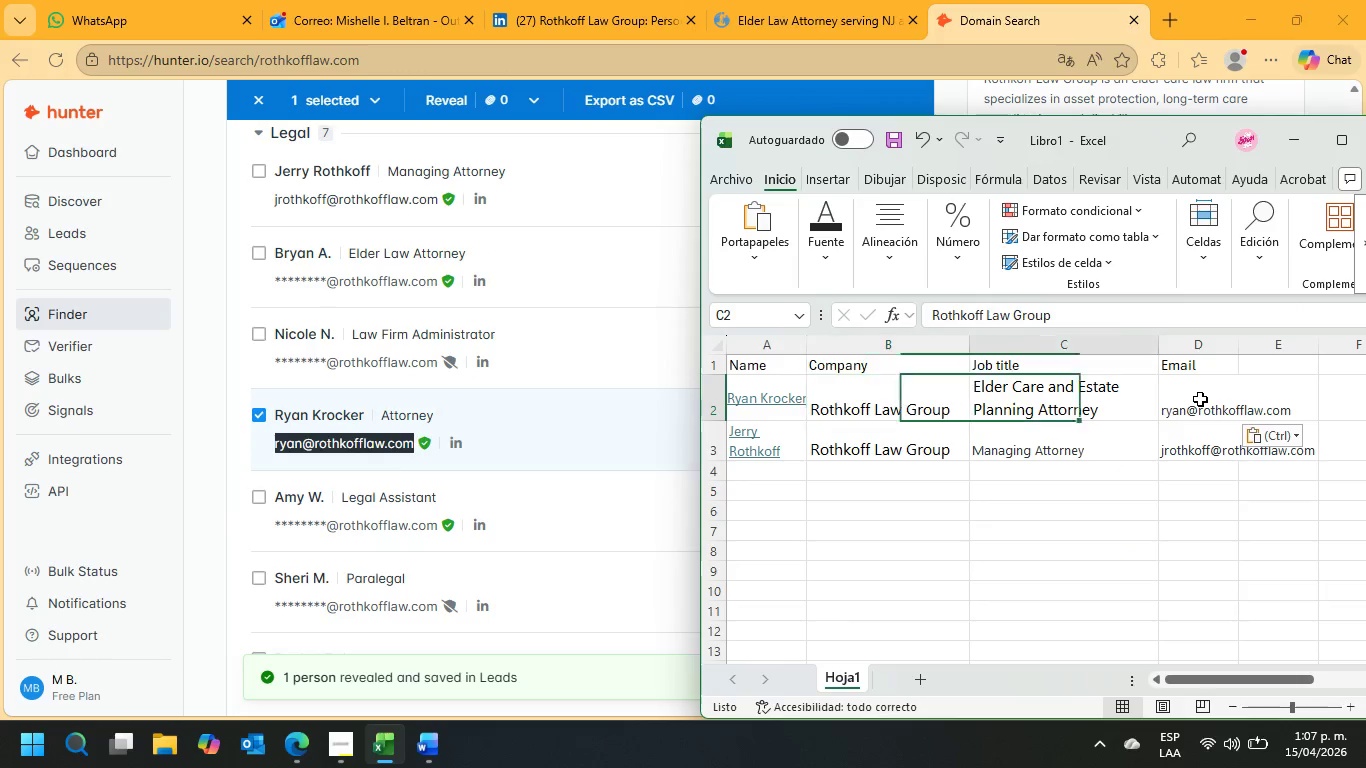 
key(ArrowRight)
 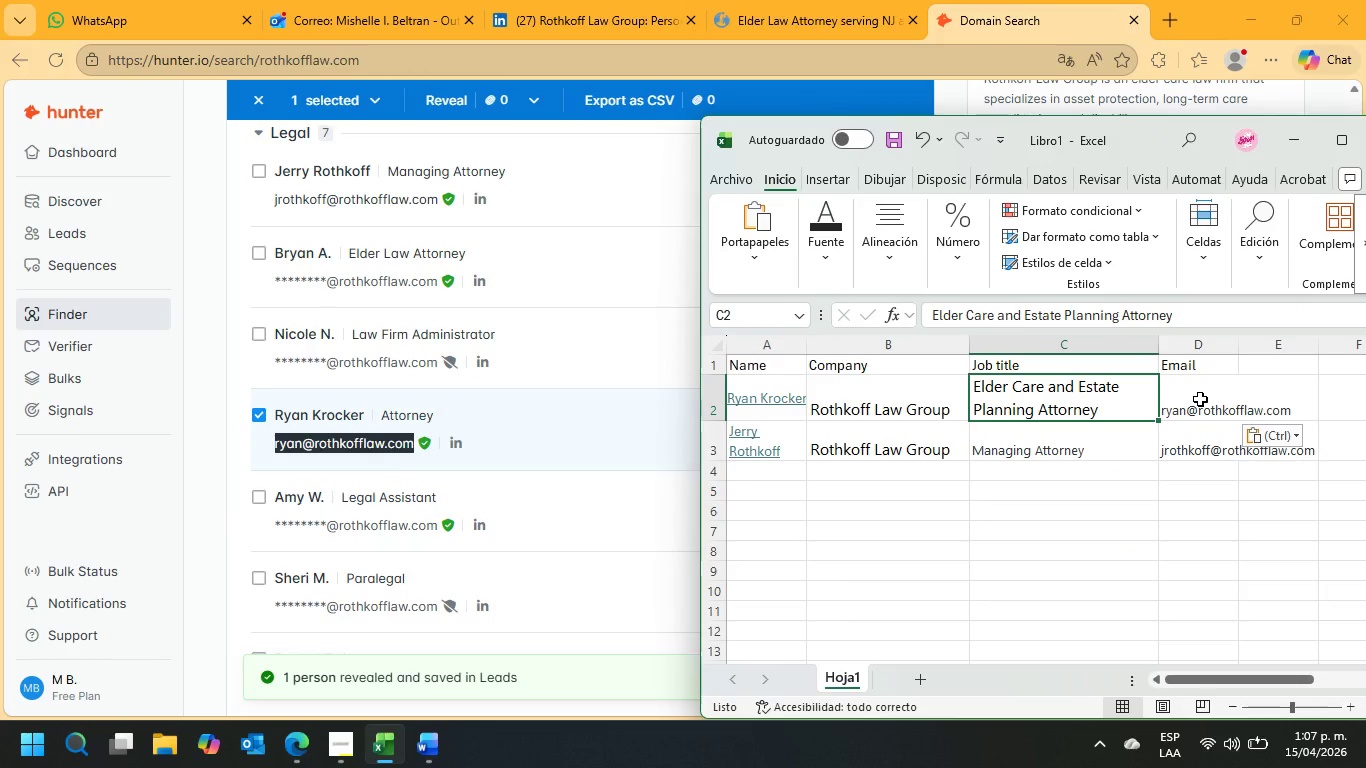 
key(ArrowDown)
 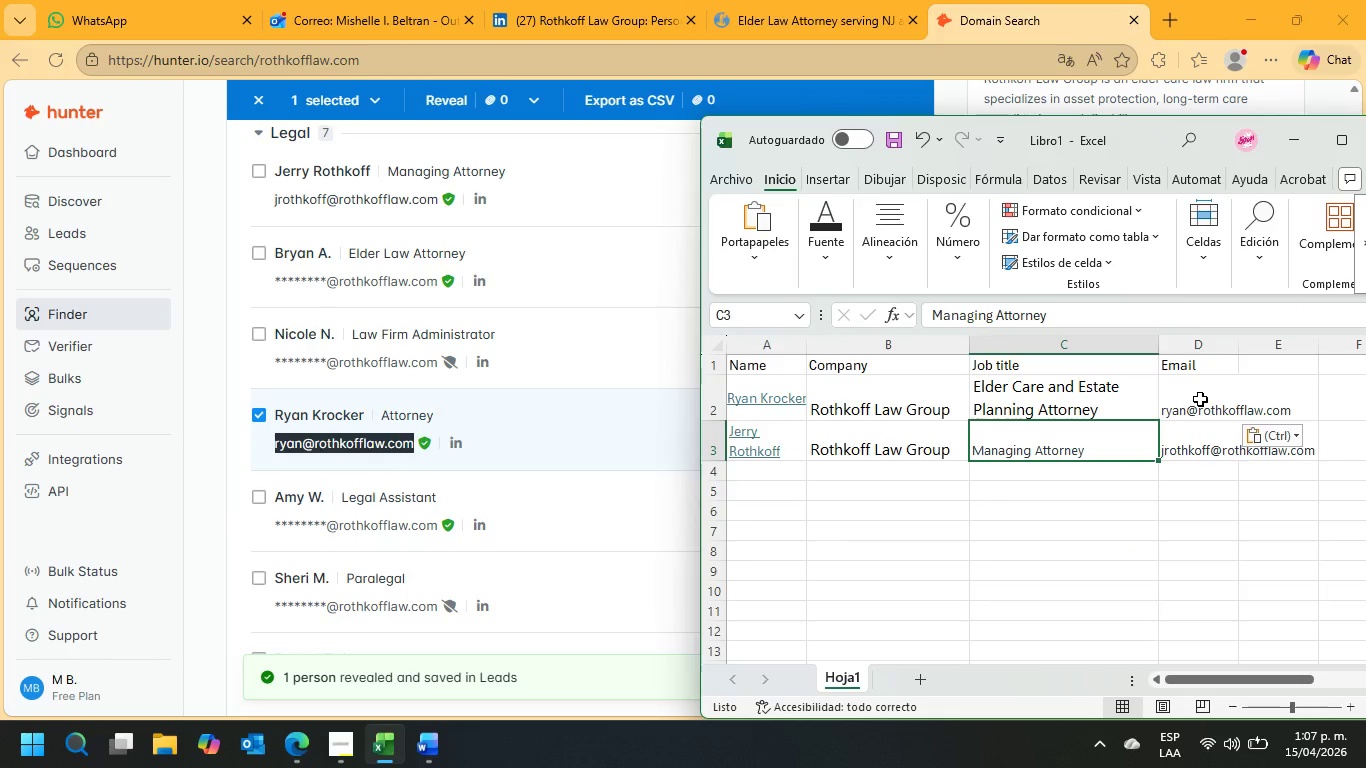 
key(ArrowLeft)
 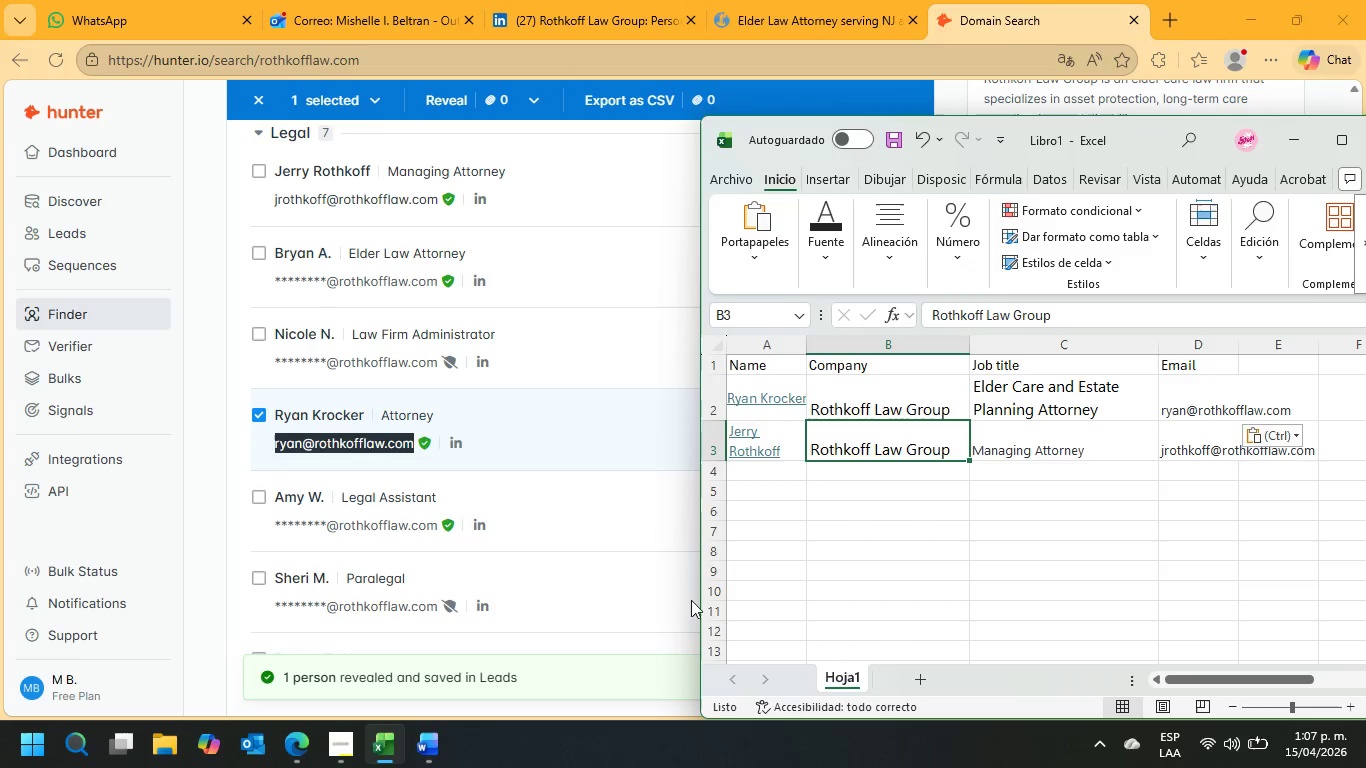 
scroll: coordinate [634, 469], scroll_direction: down, amount: 2.0
 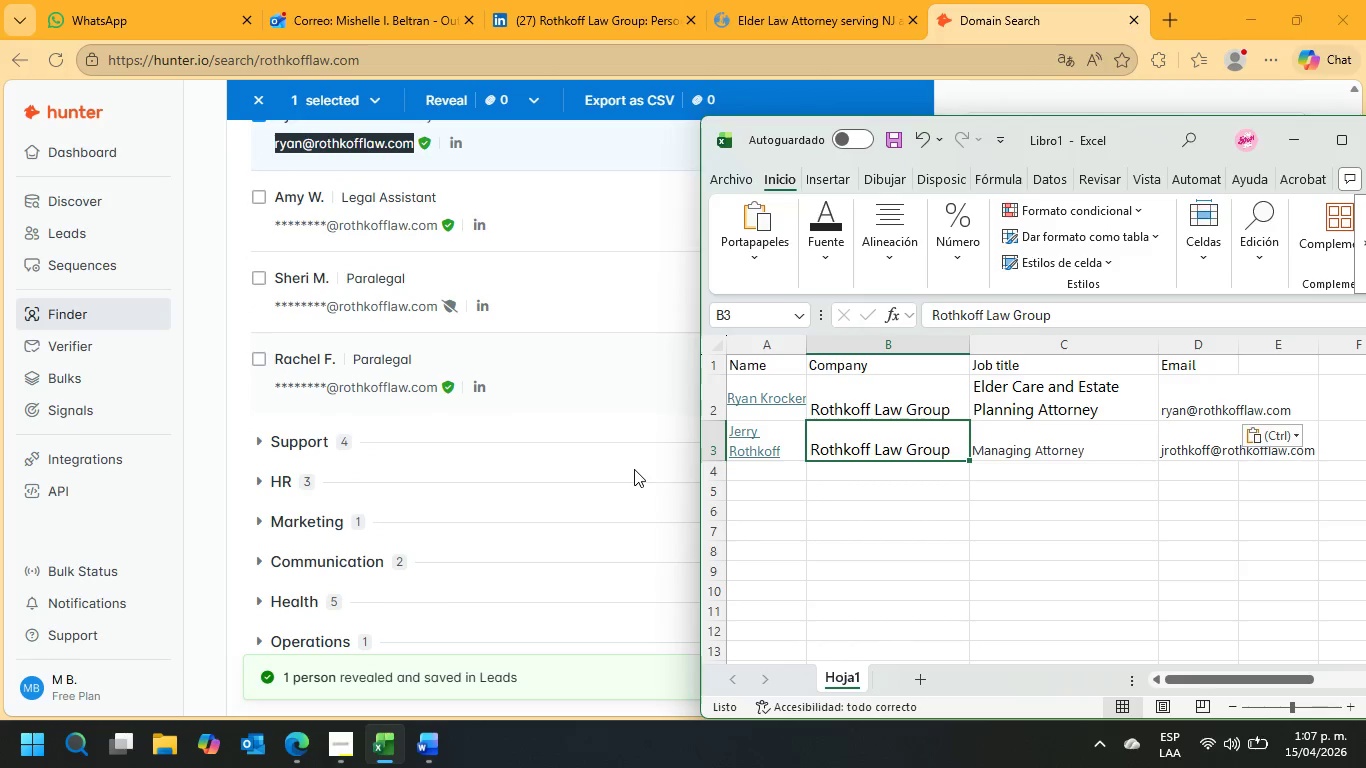 
scroll: coordinate [634, 469], scroll_direction: up, amount: 4.0
 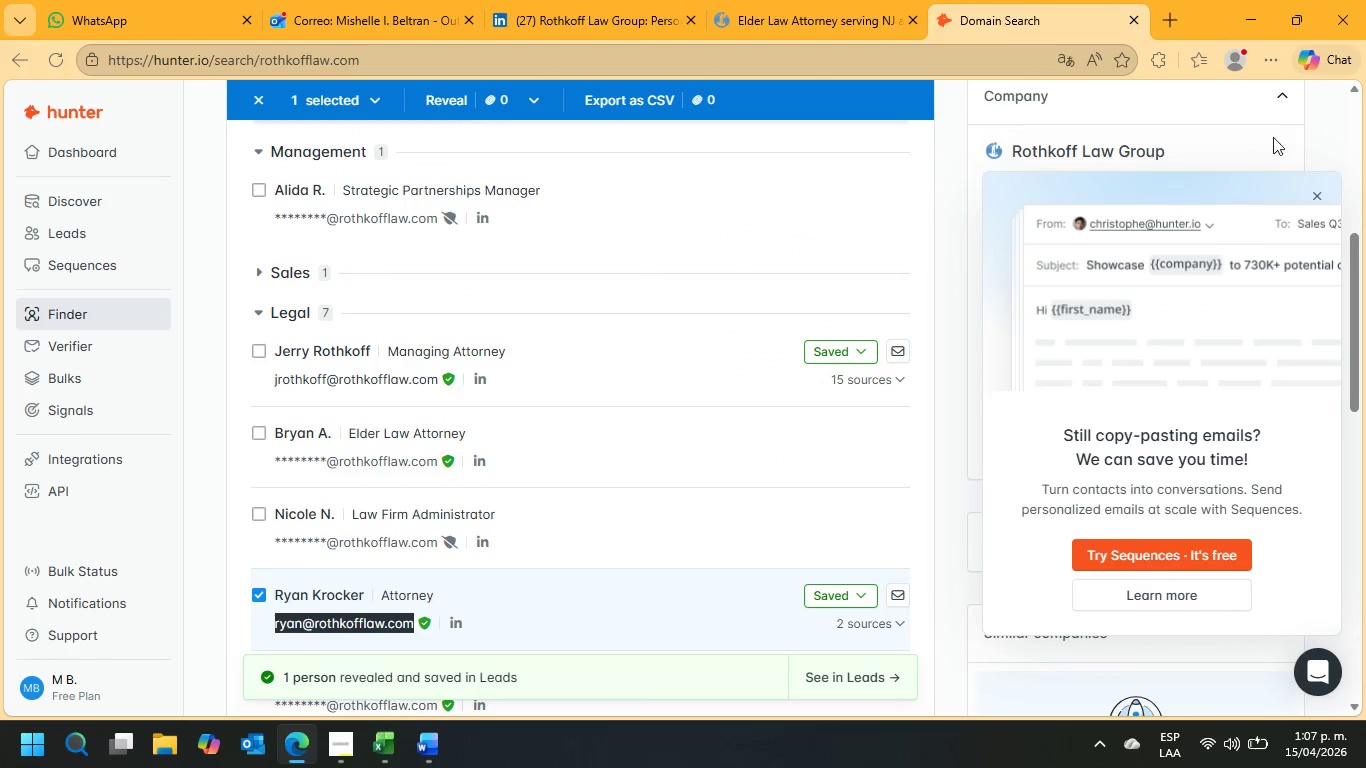 
left_click([613, 0])
 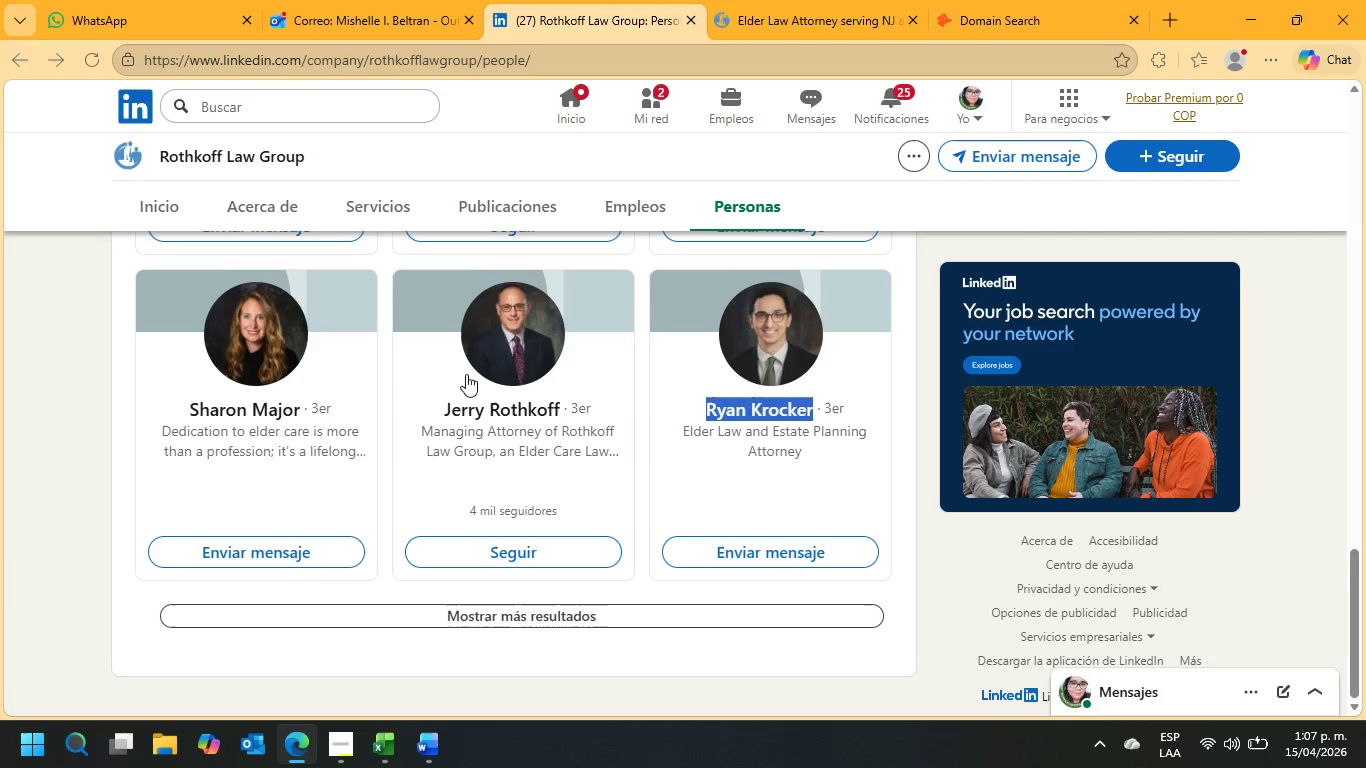 
scroll: coordinate [472, 388], scroll_direction: up, amount: 10.0
 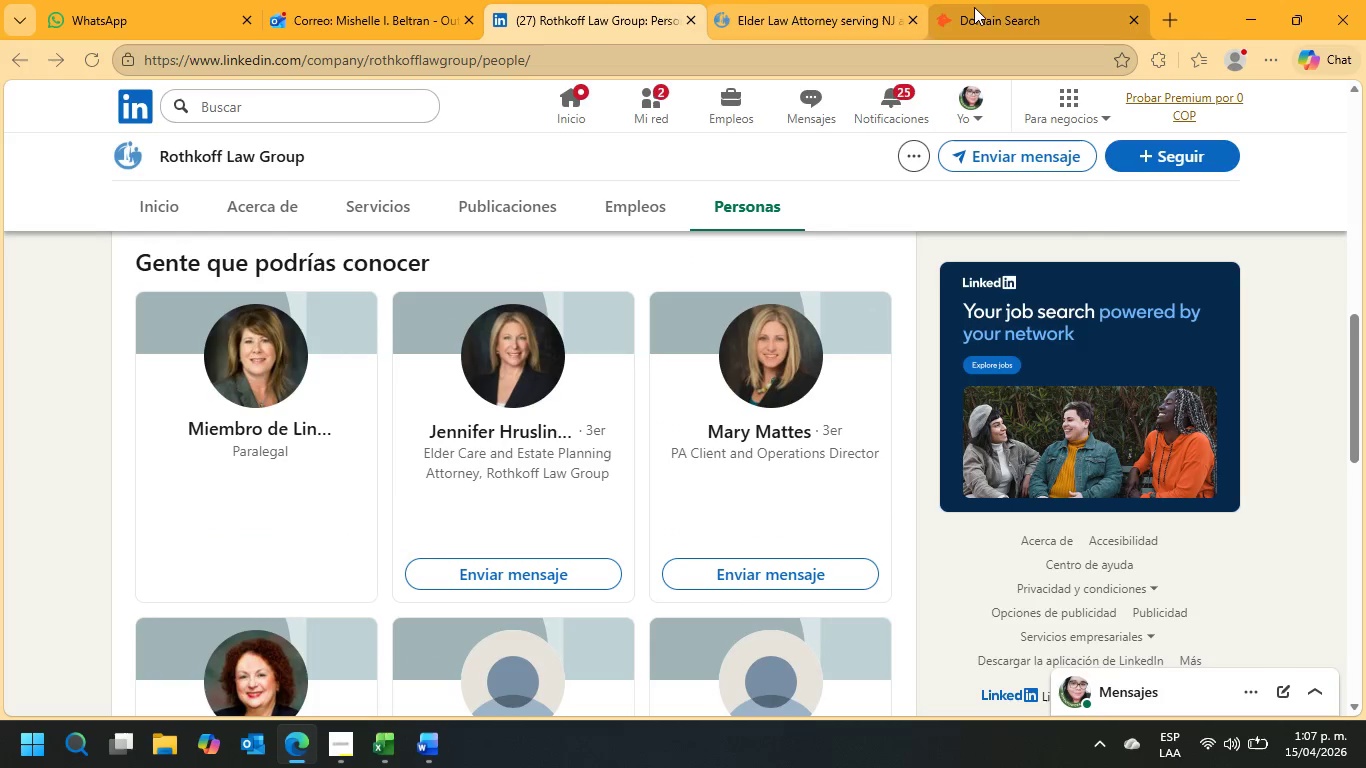 
left_click([1018, 4])
 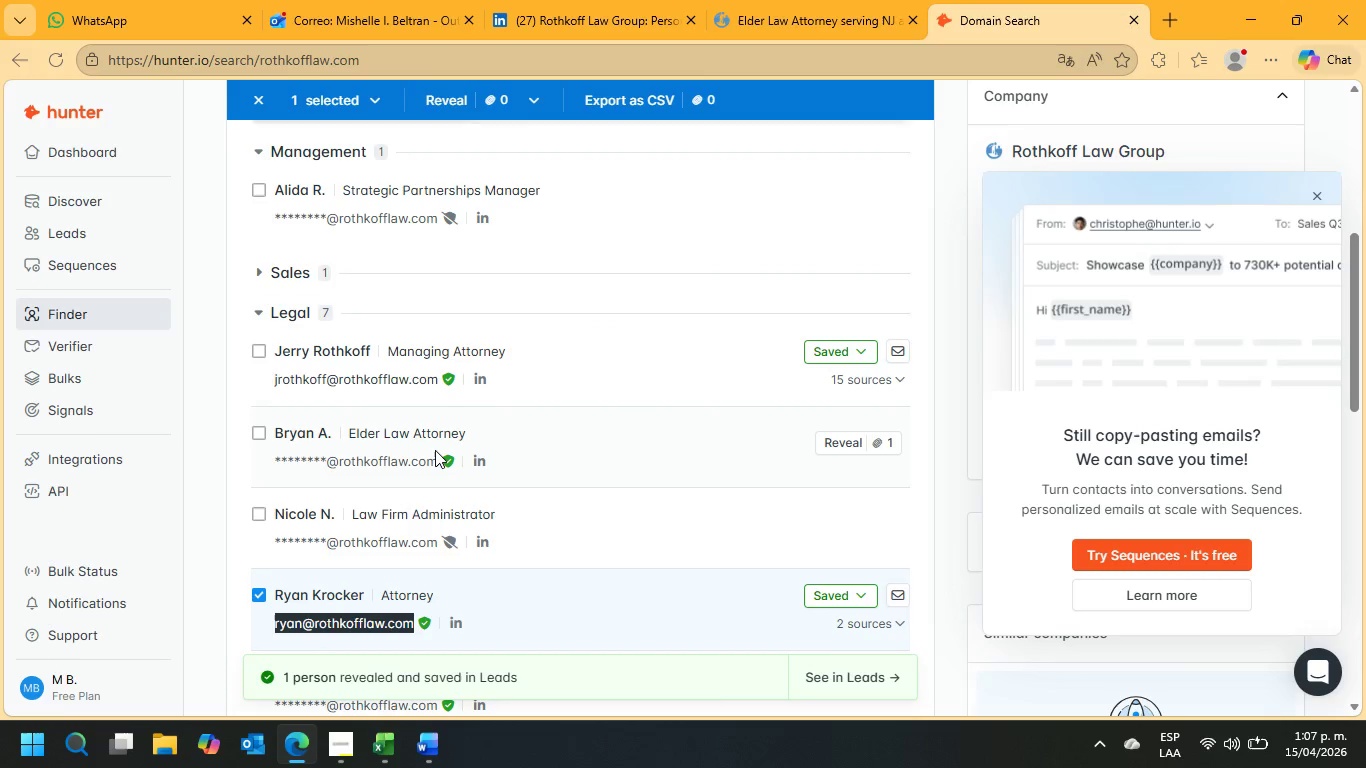 
scroll: coordinate [435, 450], scroll_direction: down, amount: 5.0
 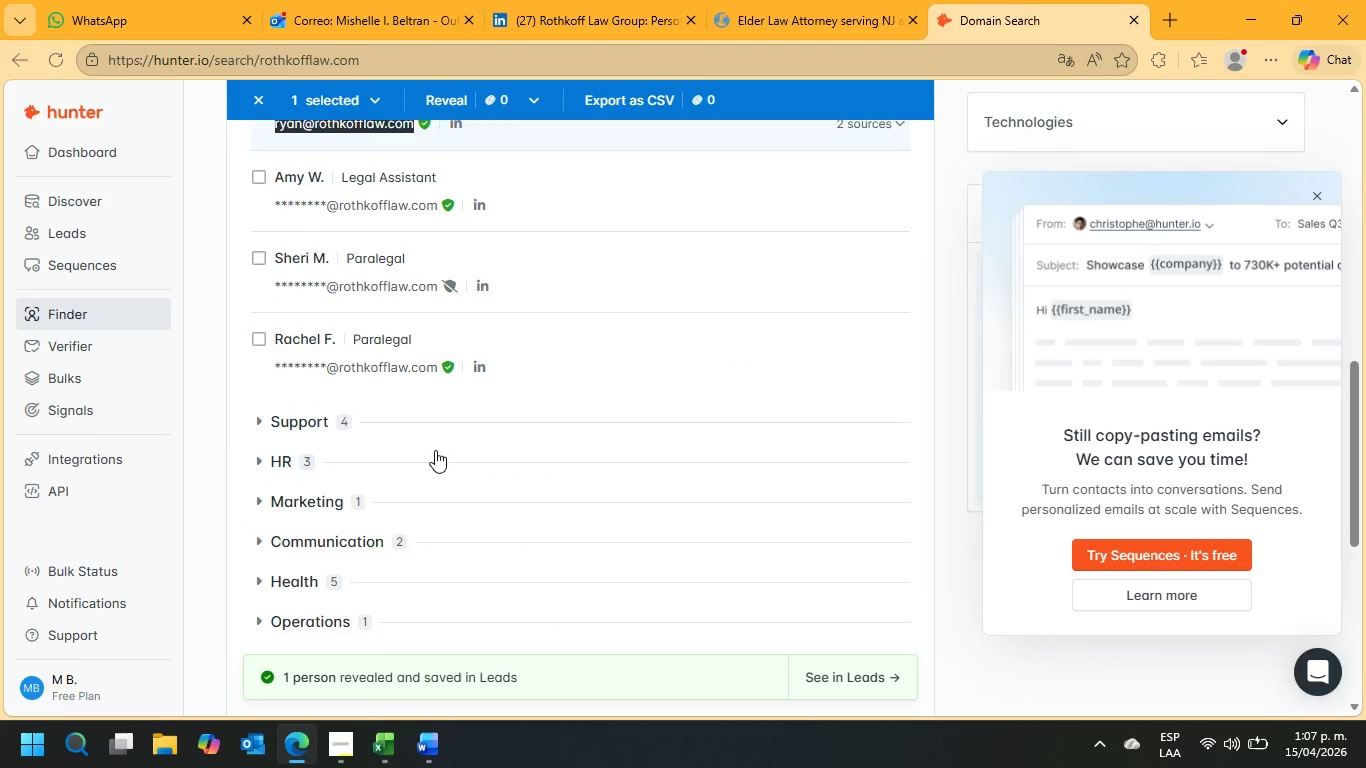 
scroll: coordinate [494, 324], scroll_direction: up, amount: 11.0
 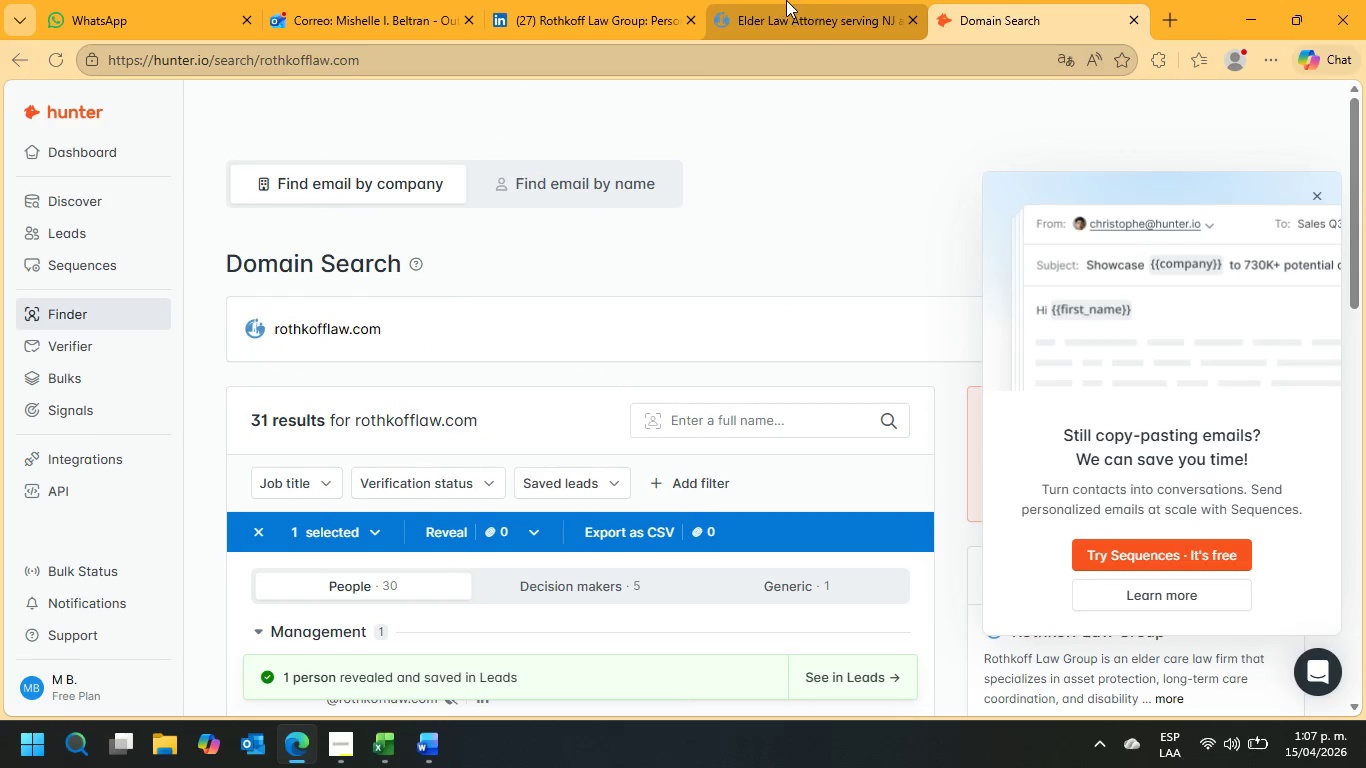 
left_click([786, 0])
 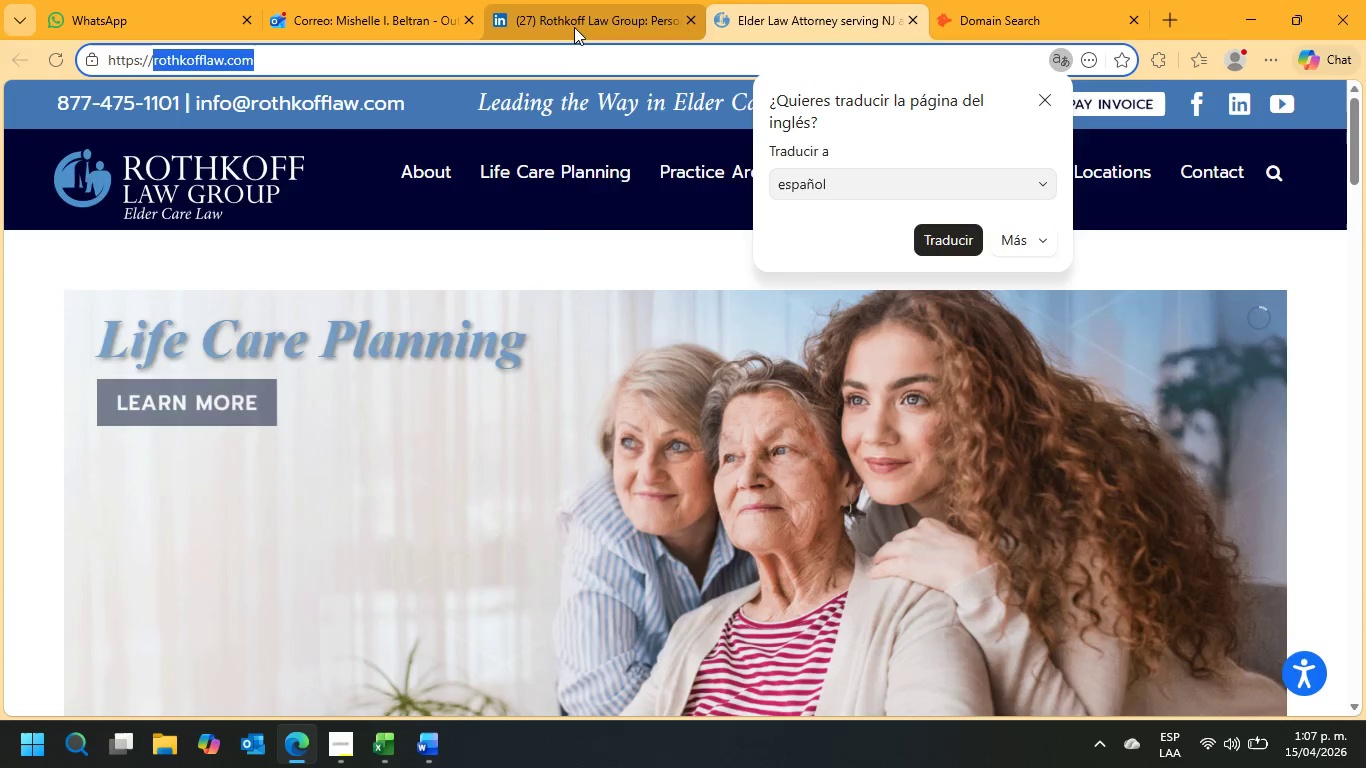 
left_click([519, 0])
 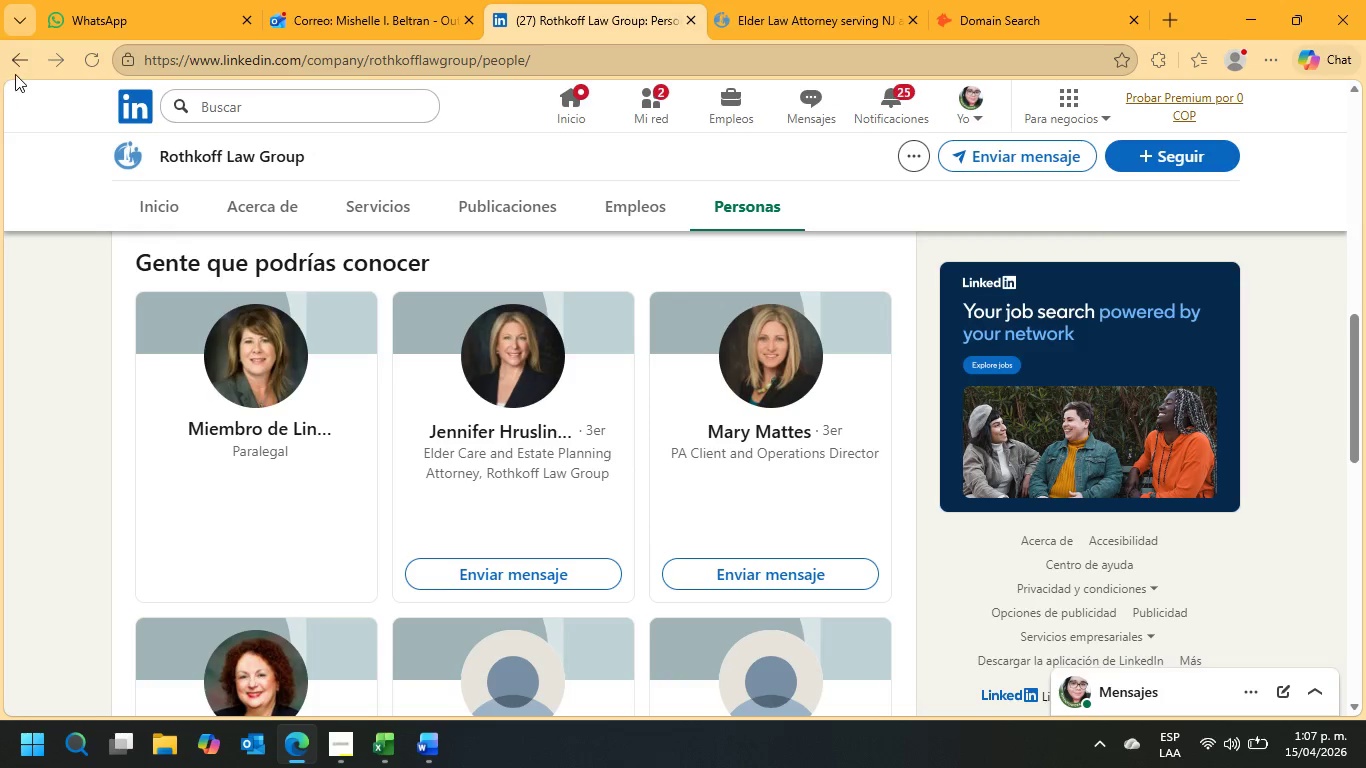 
left_click([14, 66])
 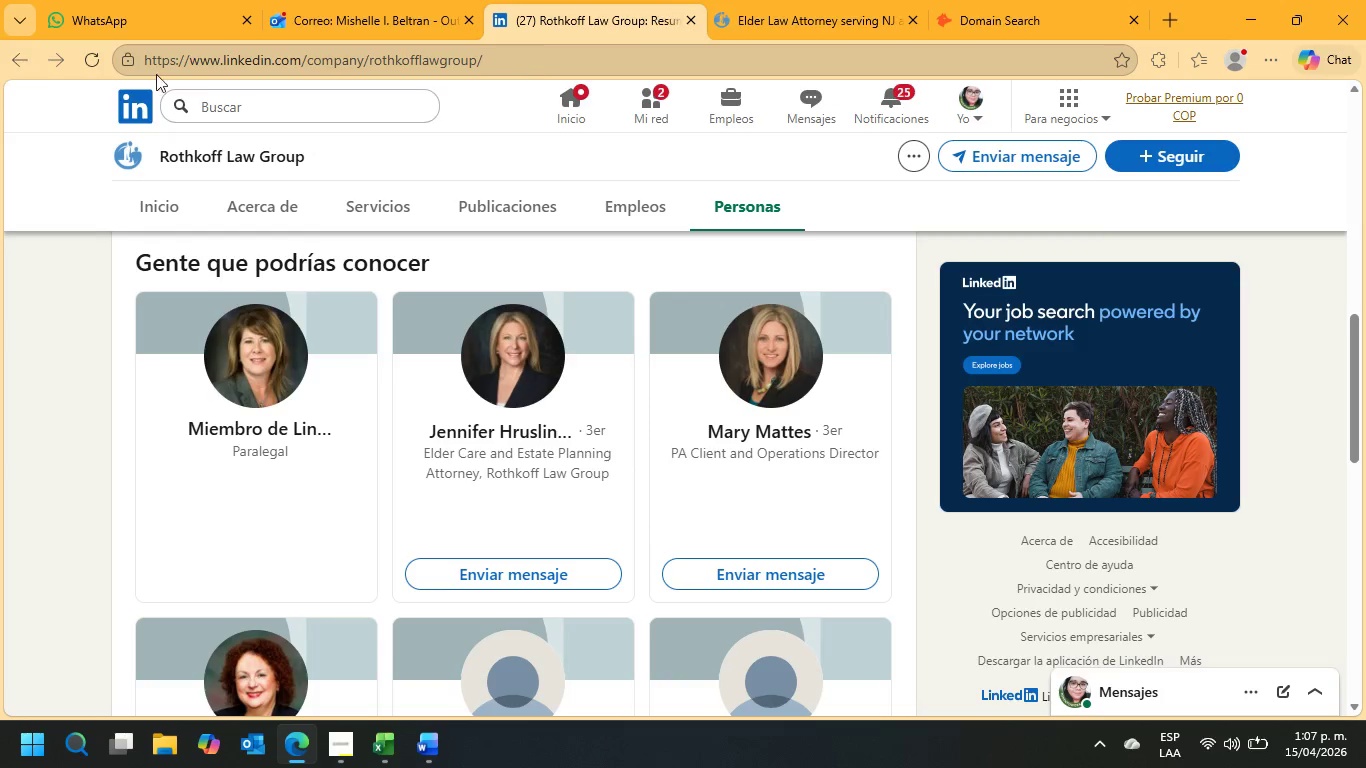 
mouse_move([148, 91])
 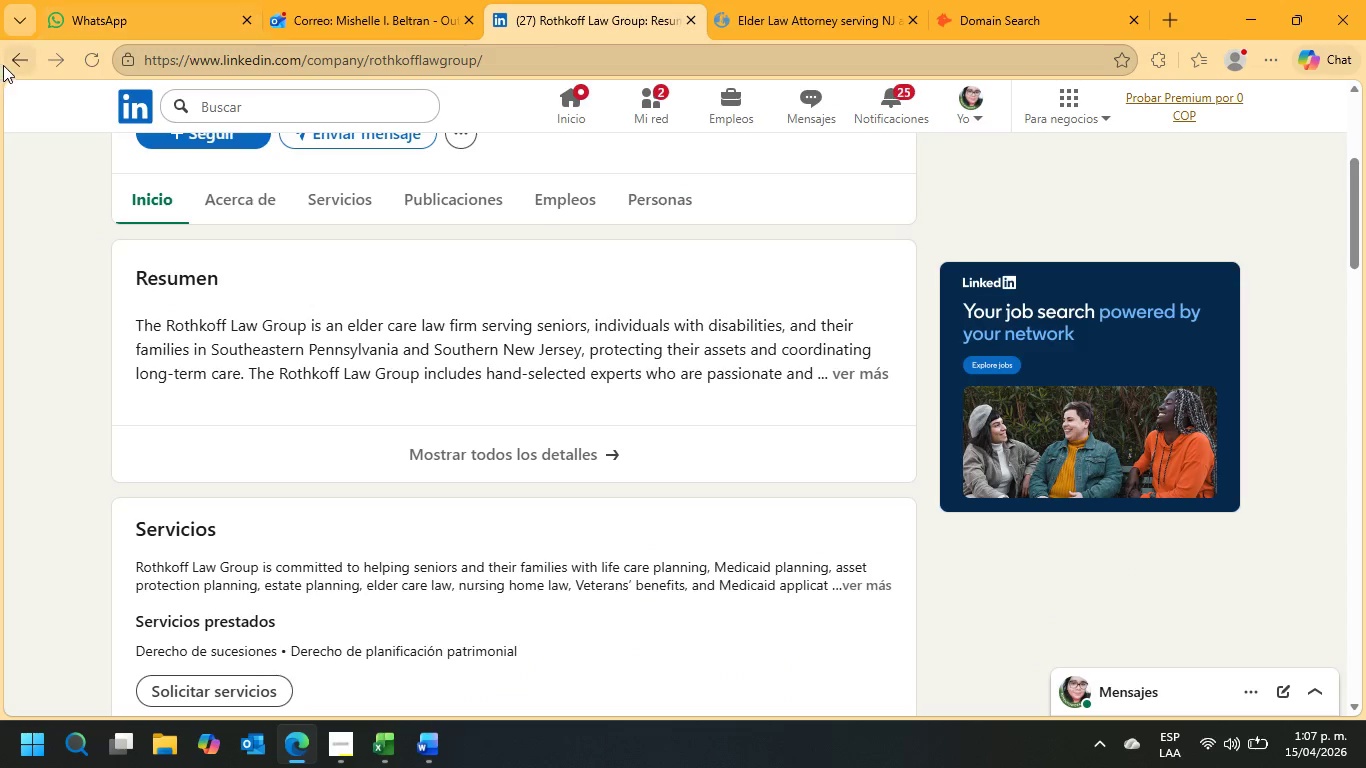 
left_click([33, 56])
 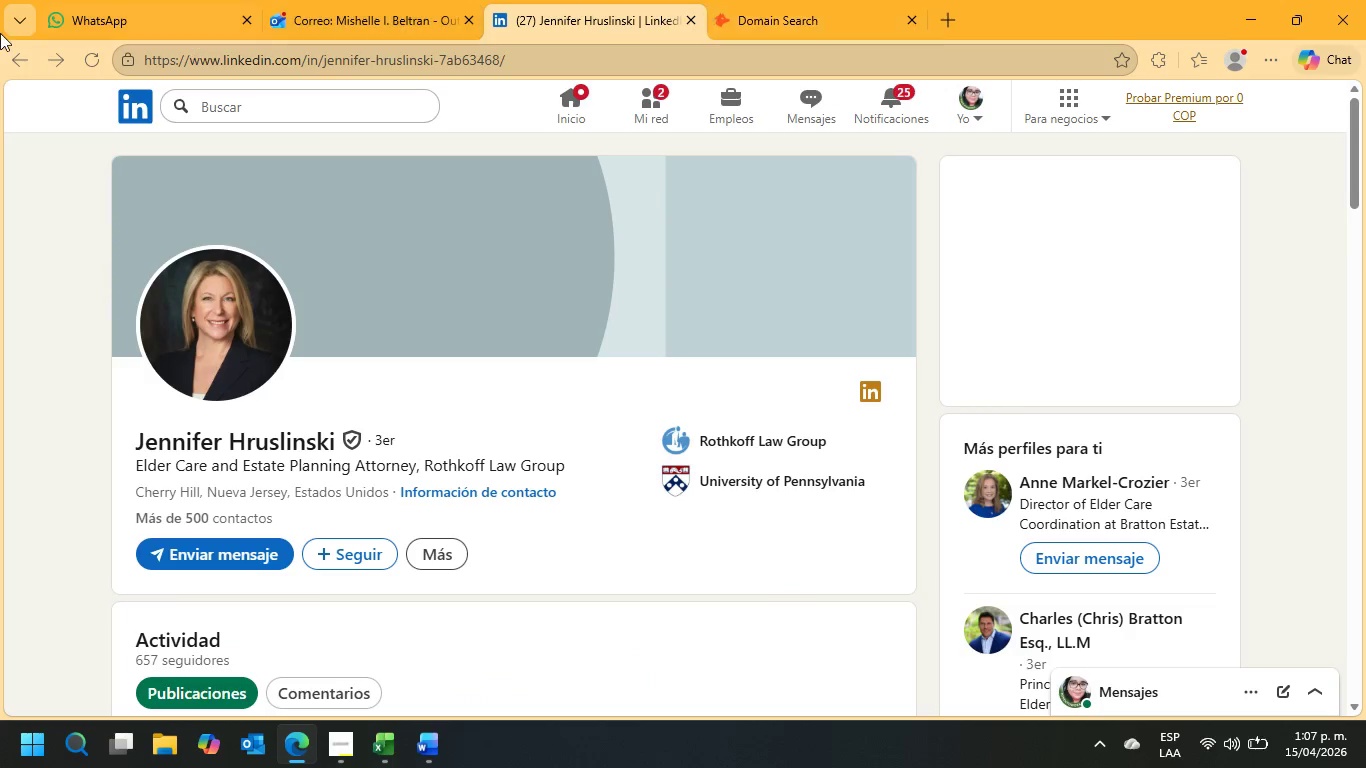 
left_click([22, 56])
 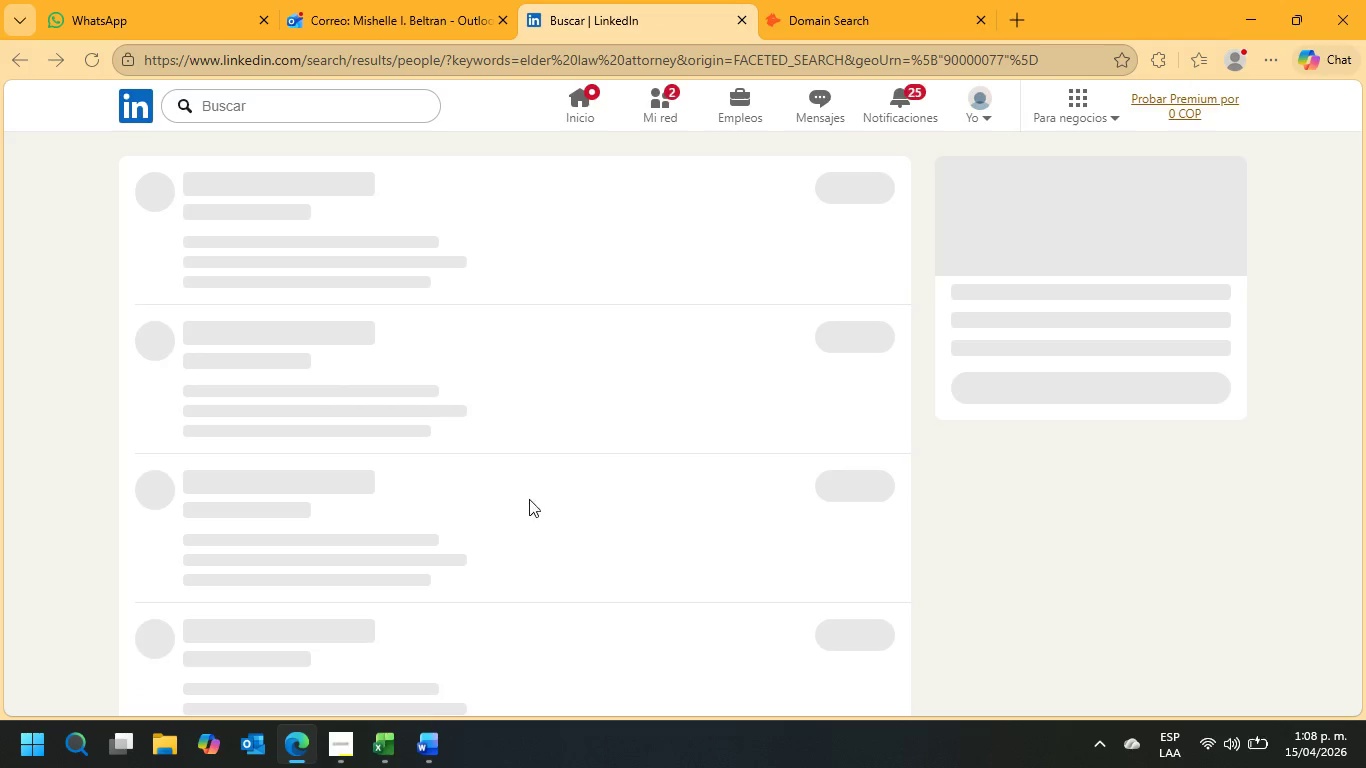 
mouse_move([492, 538])
 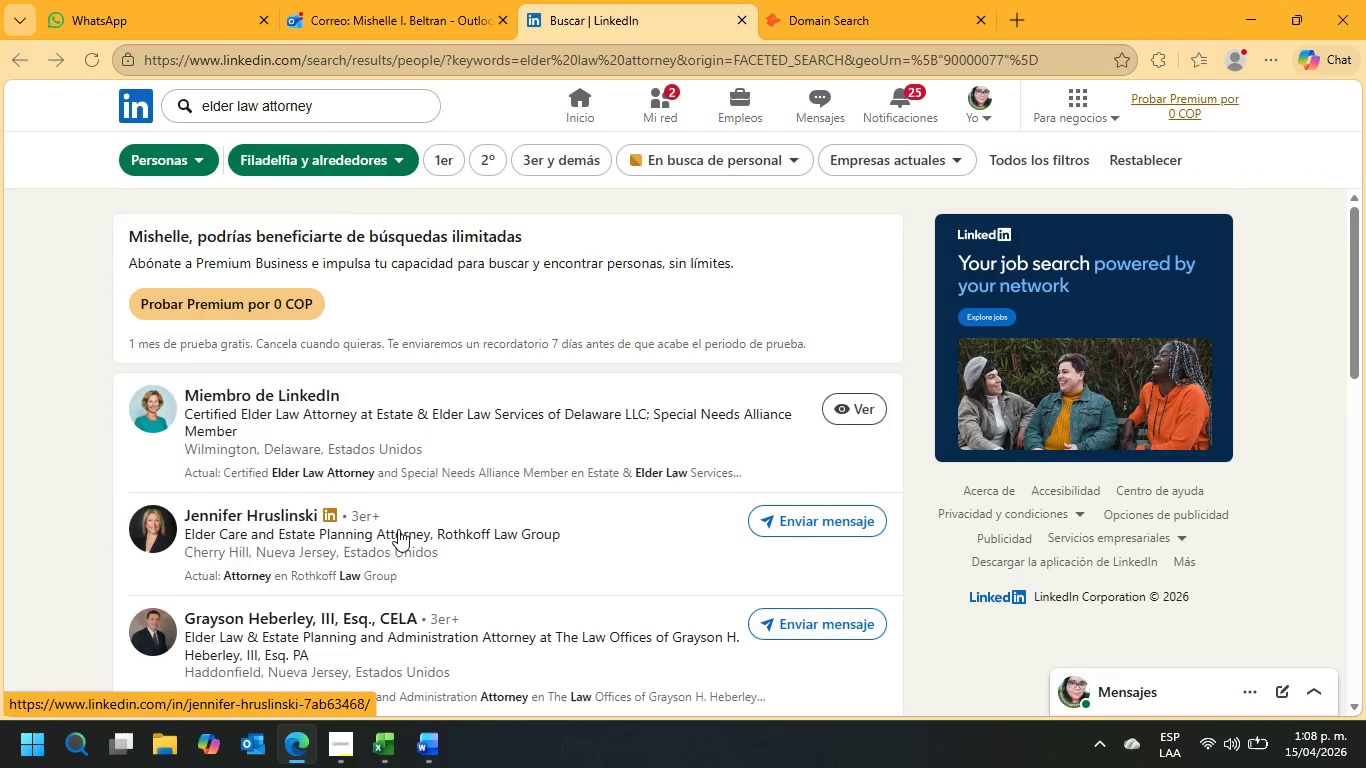 
scroll: coordinate [561, 616], scroll_direction: down, amount: 3.0
 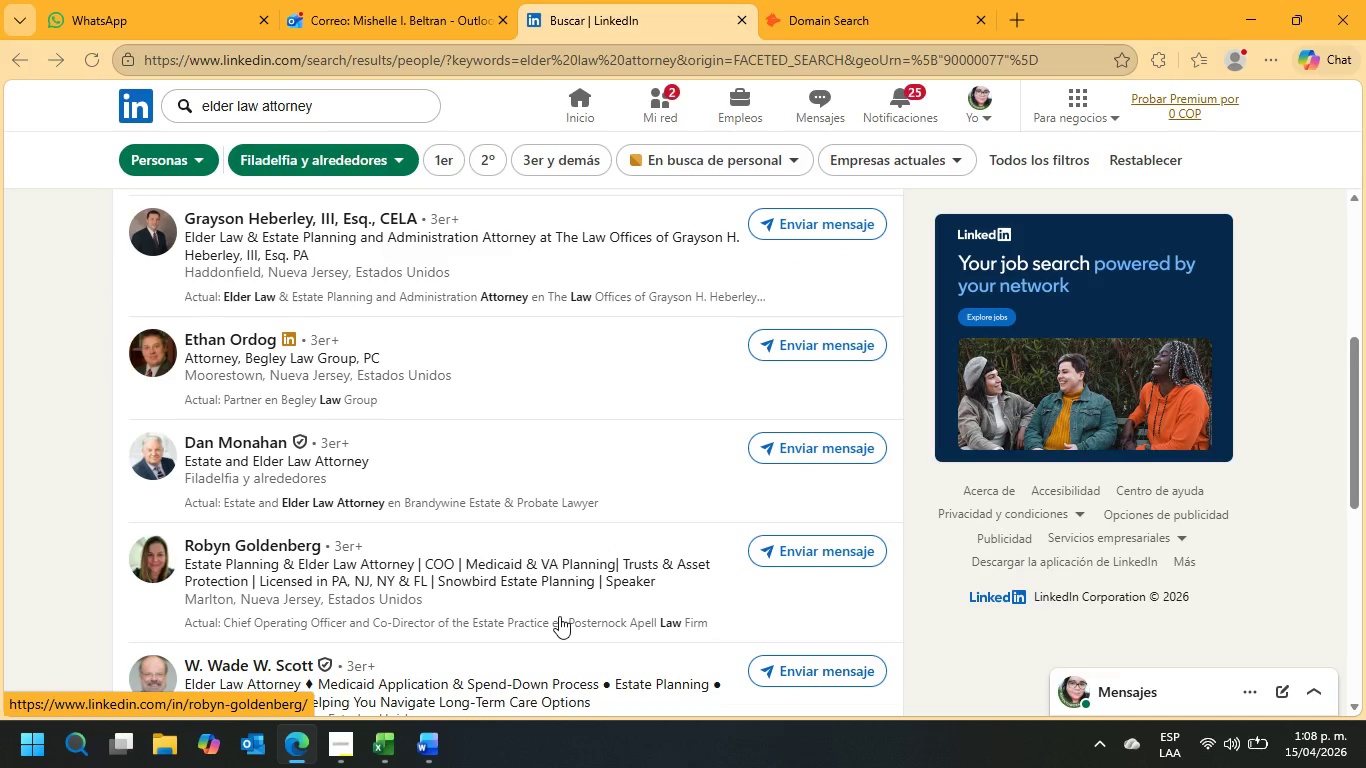 
wait(5.09)
 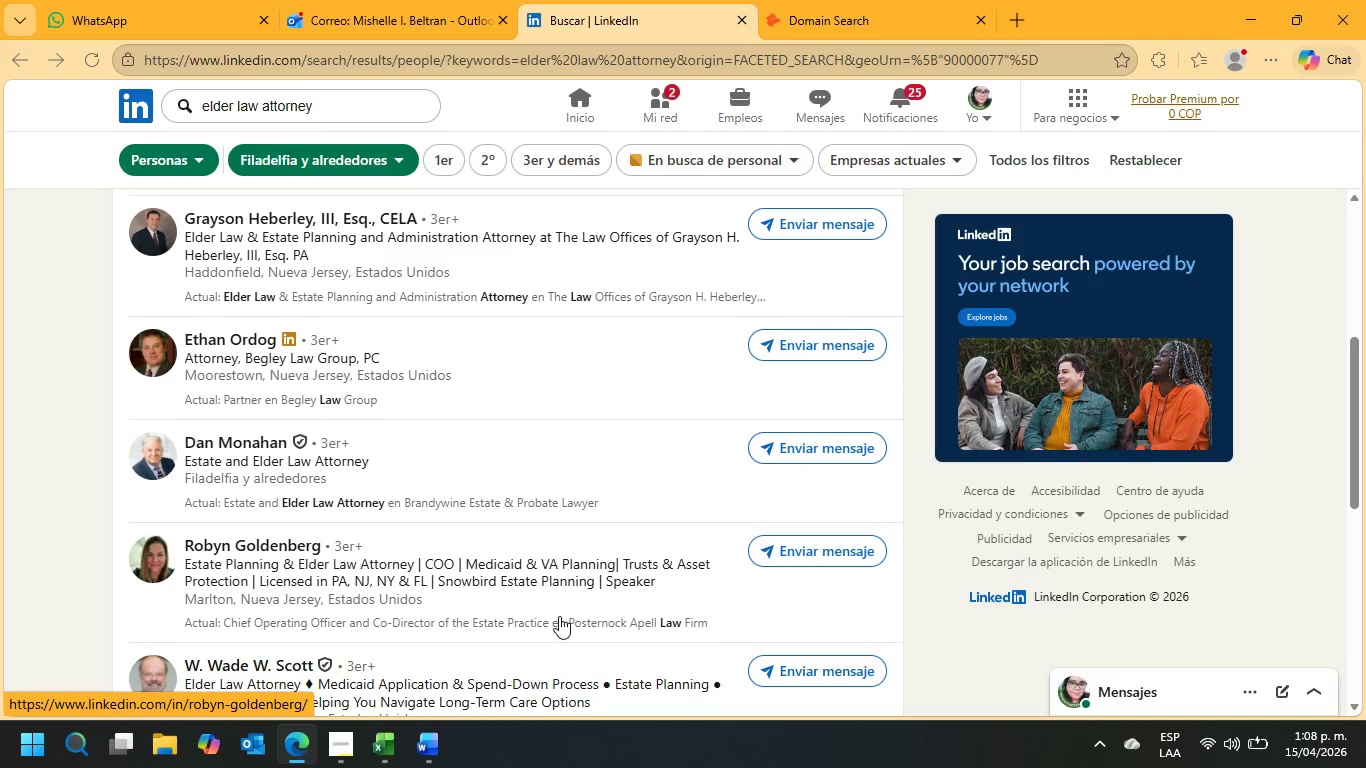 
scroll: coordinate [559, 616], scroll_direction: down, amount: 1.0
 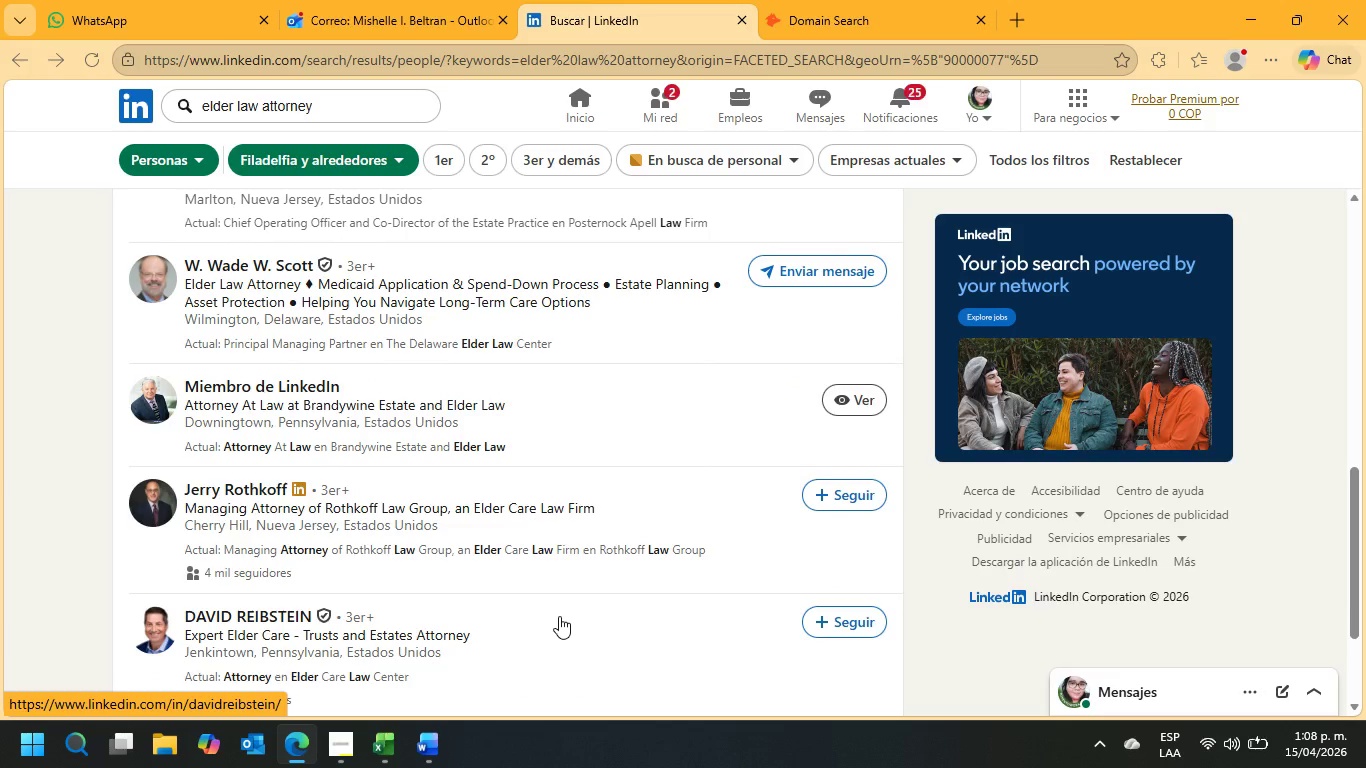 
scroll: coordinate [559, 616], scroll_direction: up, amount: 6.0
 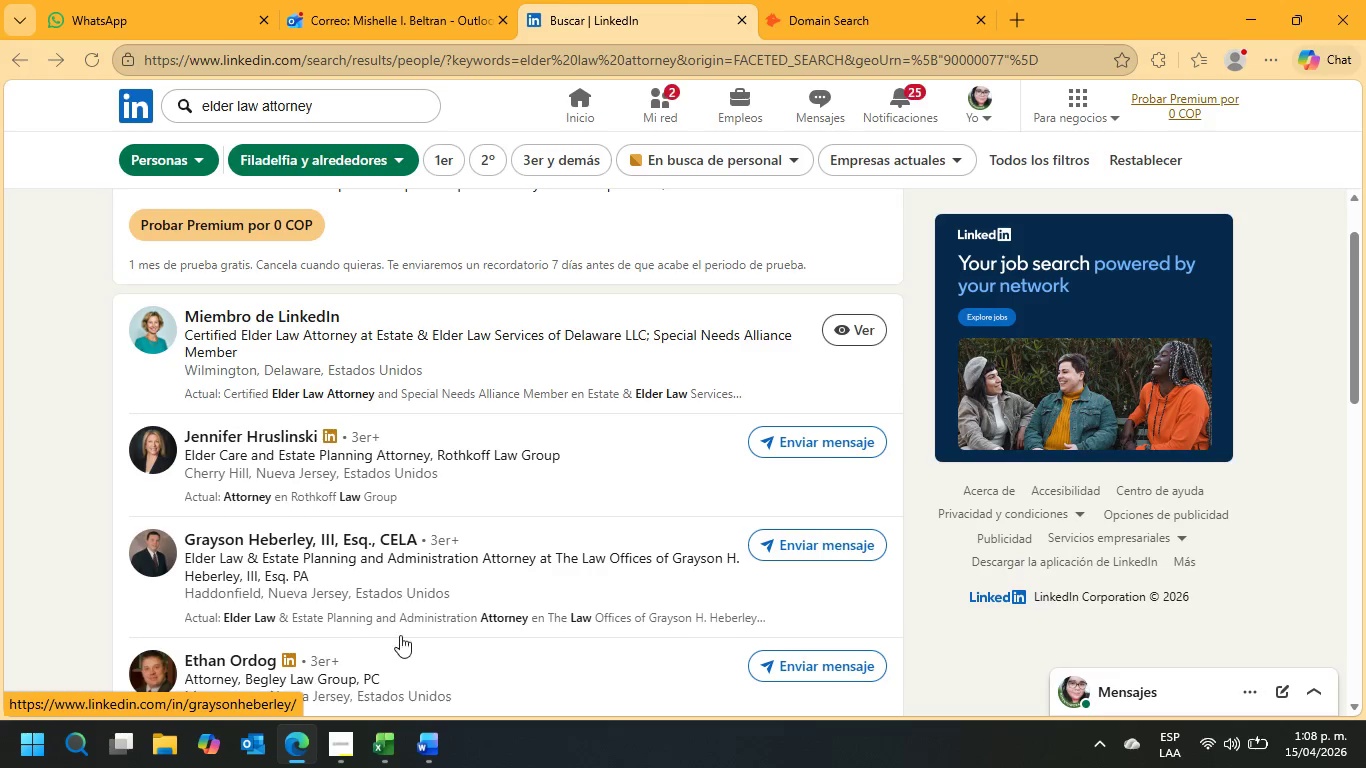 
wait(7.05)
 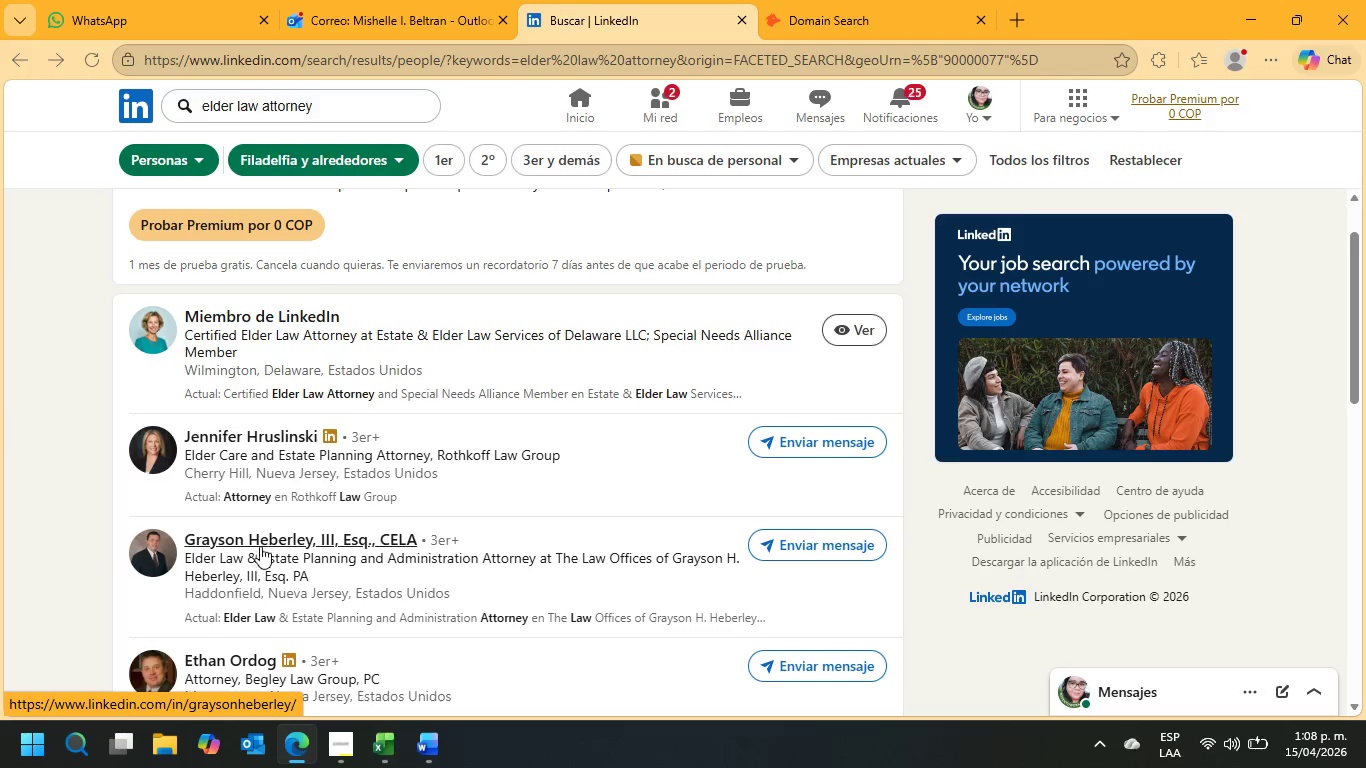 
right_click([490, 624])
 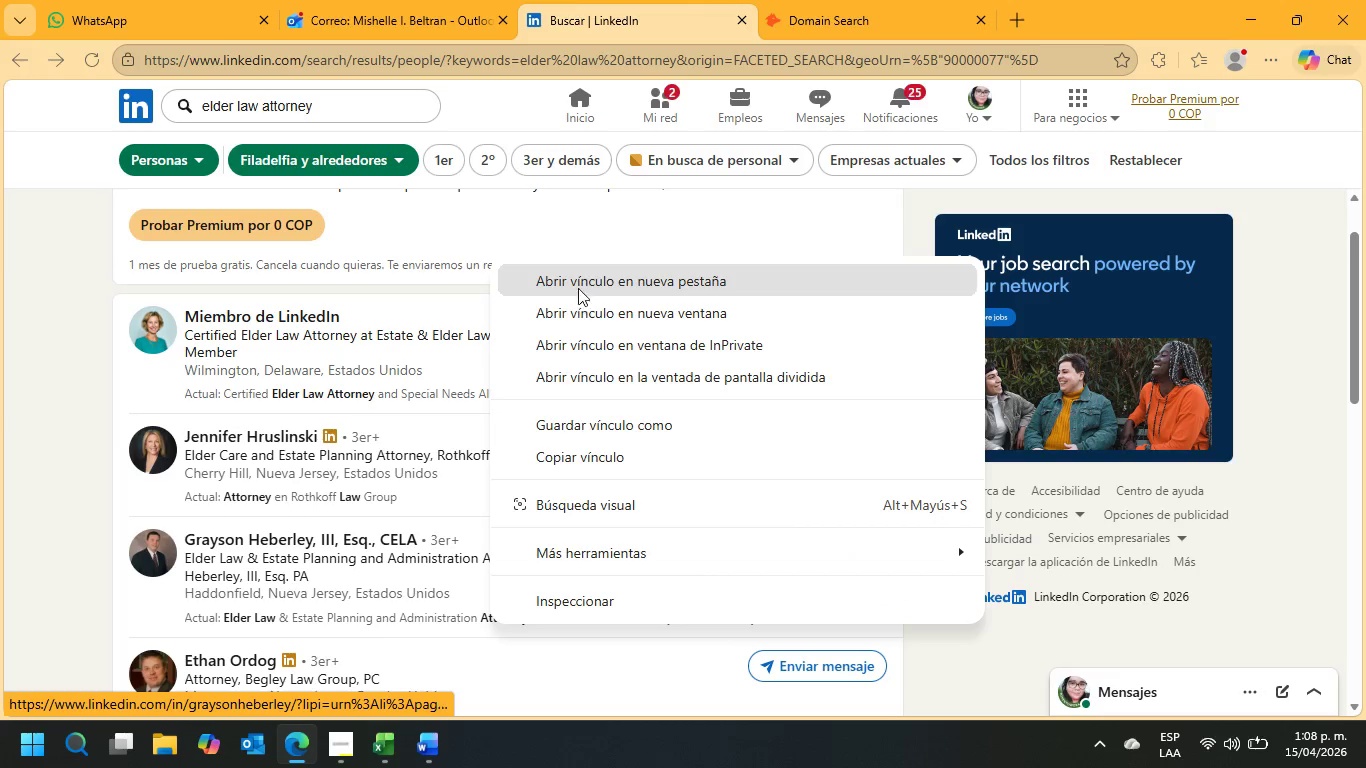 
left_click([578, 277])
 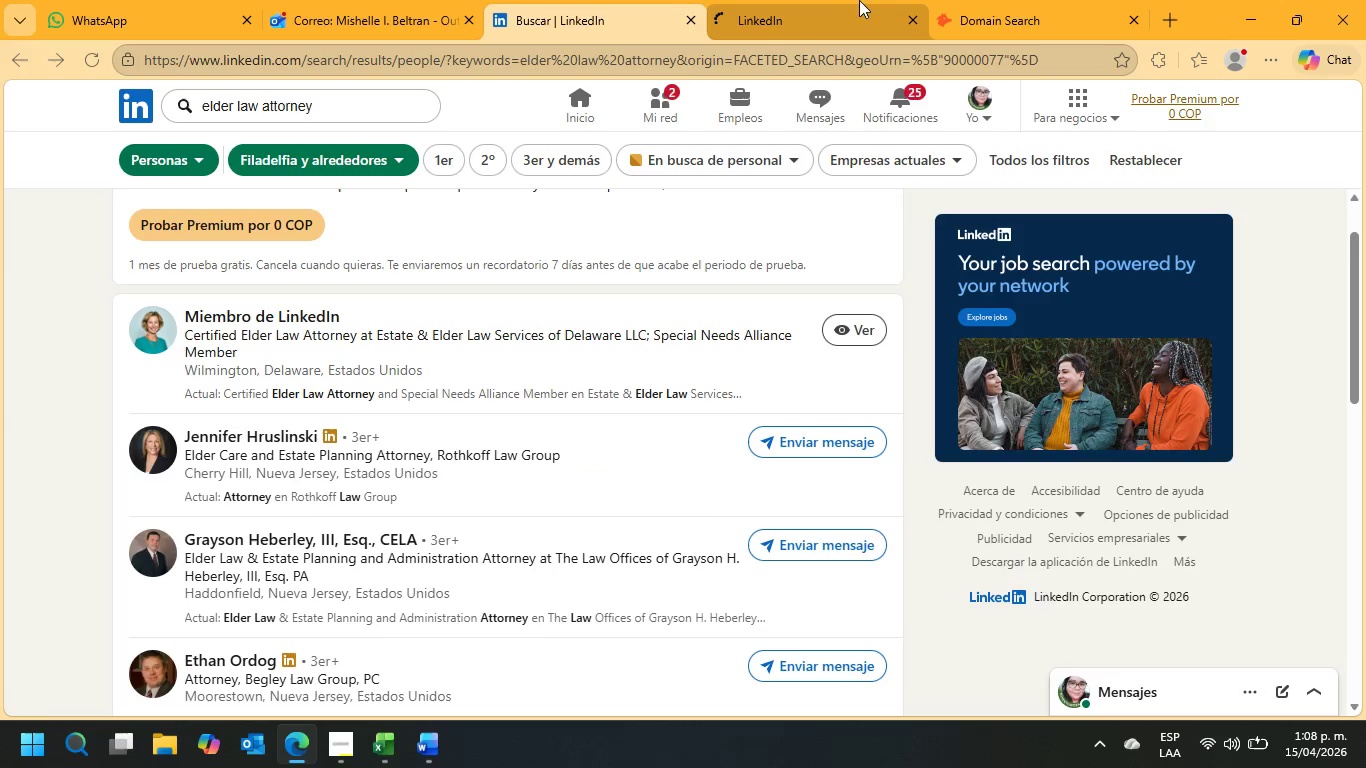 
left_click([840, 10])
 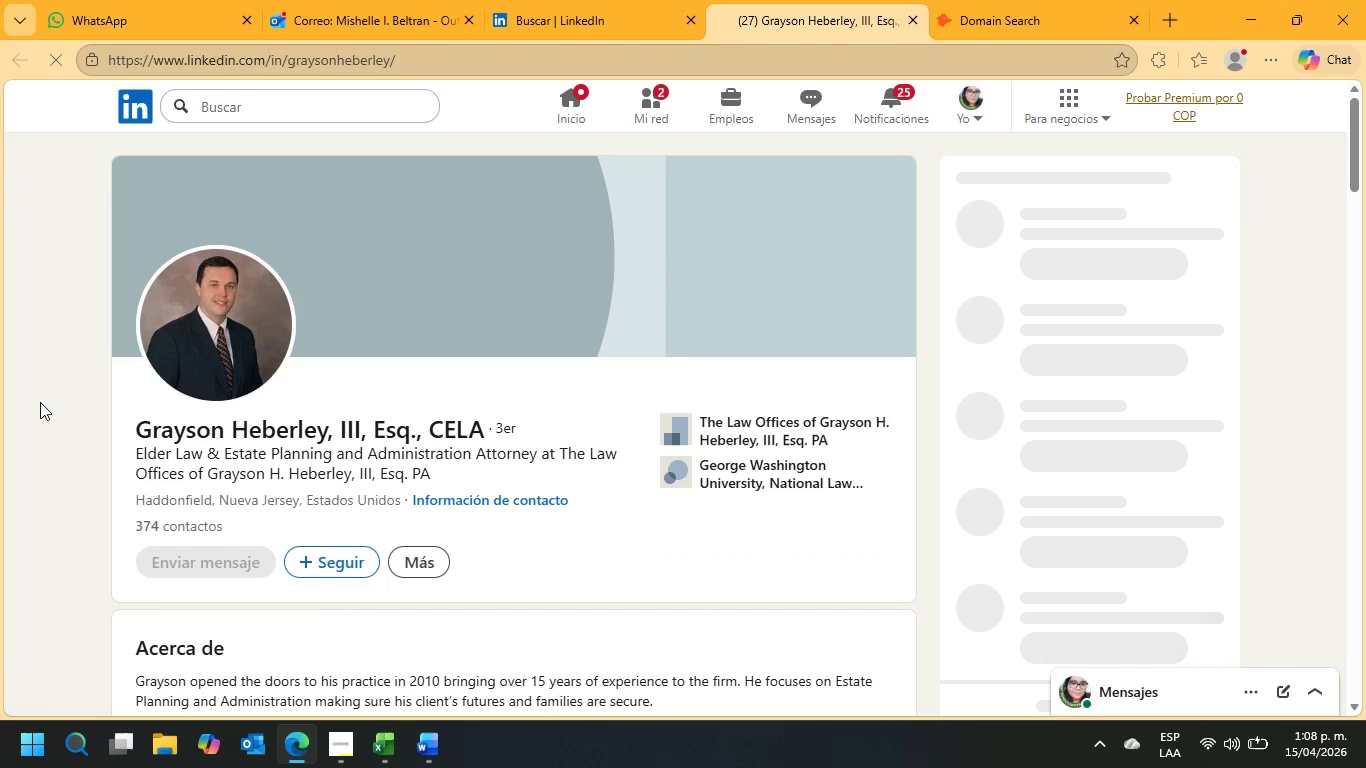 
left_click_drag(start_coordinate=[122, 421], to_coordinate=[372, 422])
 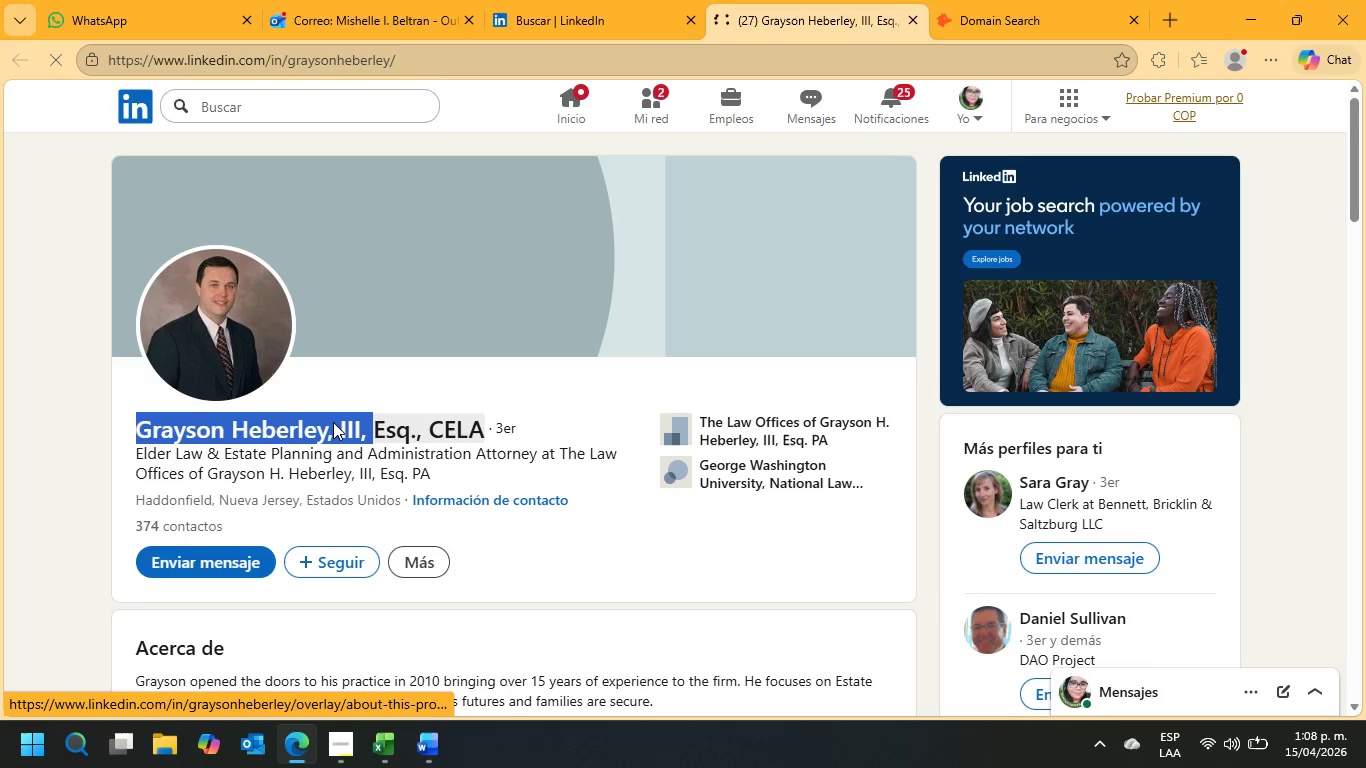 
right_click([333, 422])
 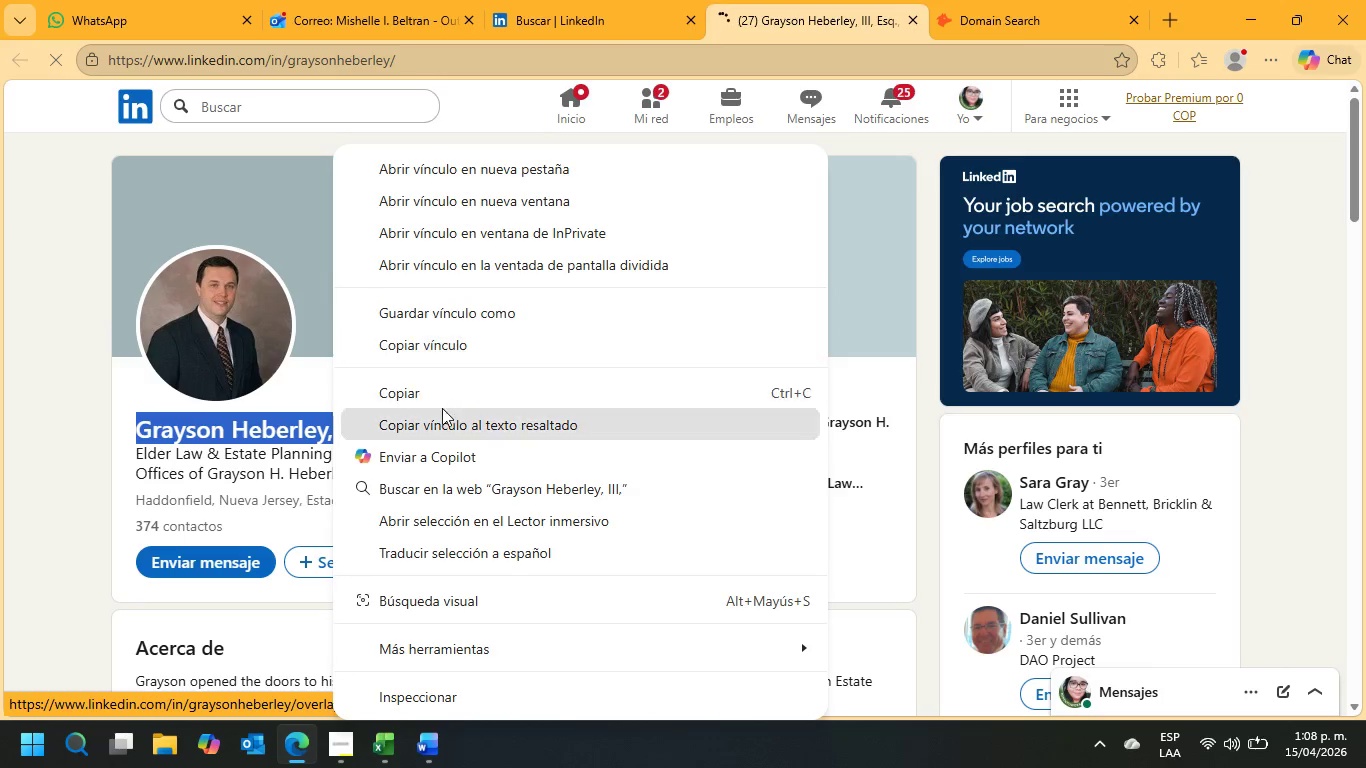 
left_click([443, 393])
 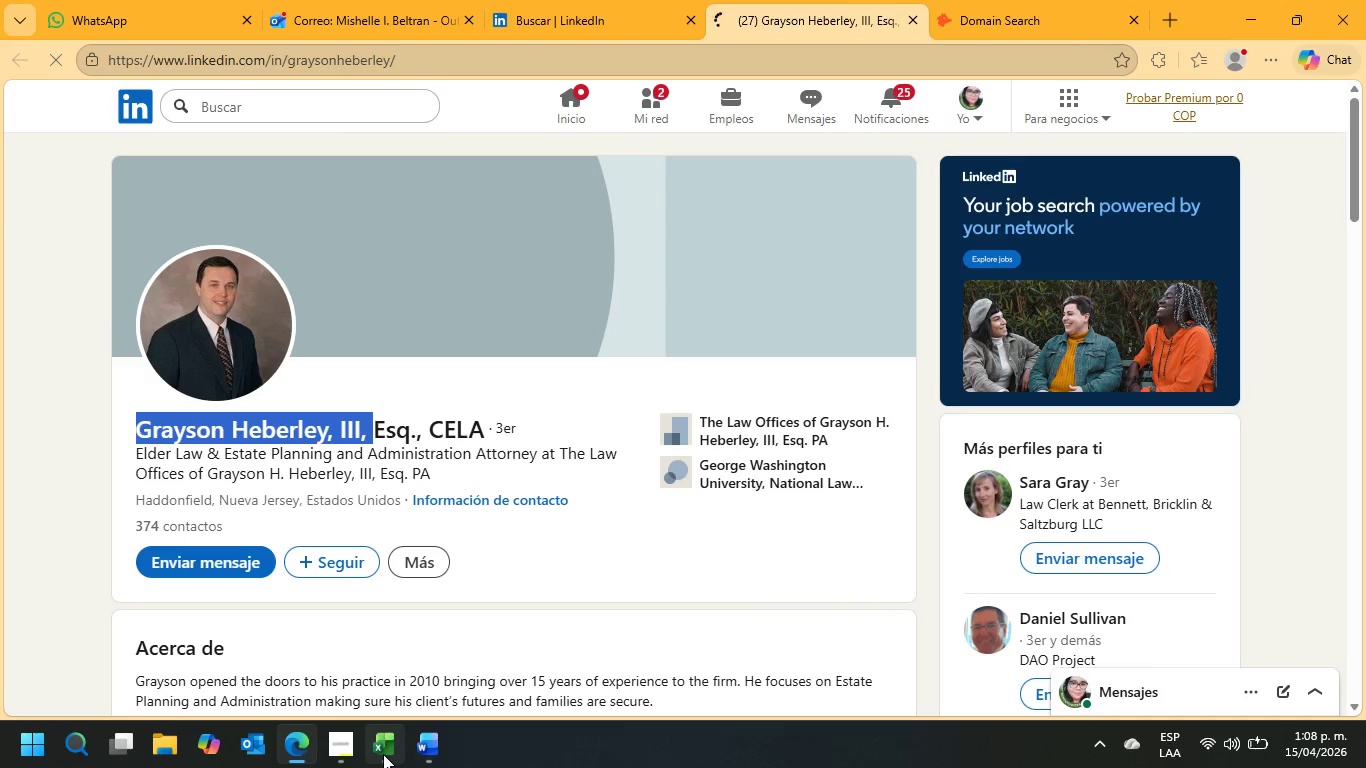 
left_click([383, 754])
 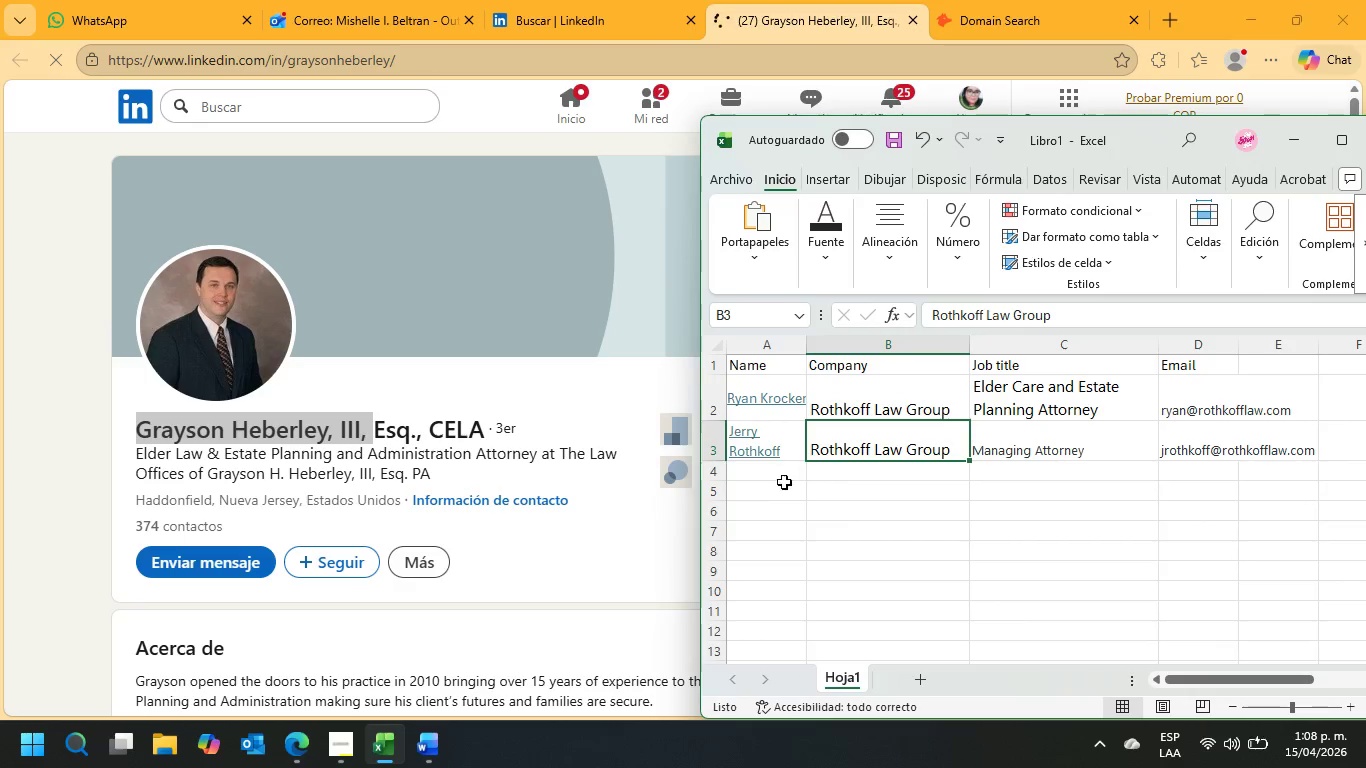 
left_click([774, 475])
 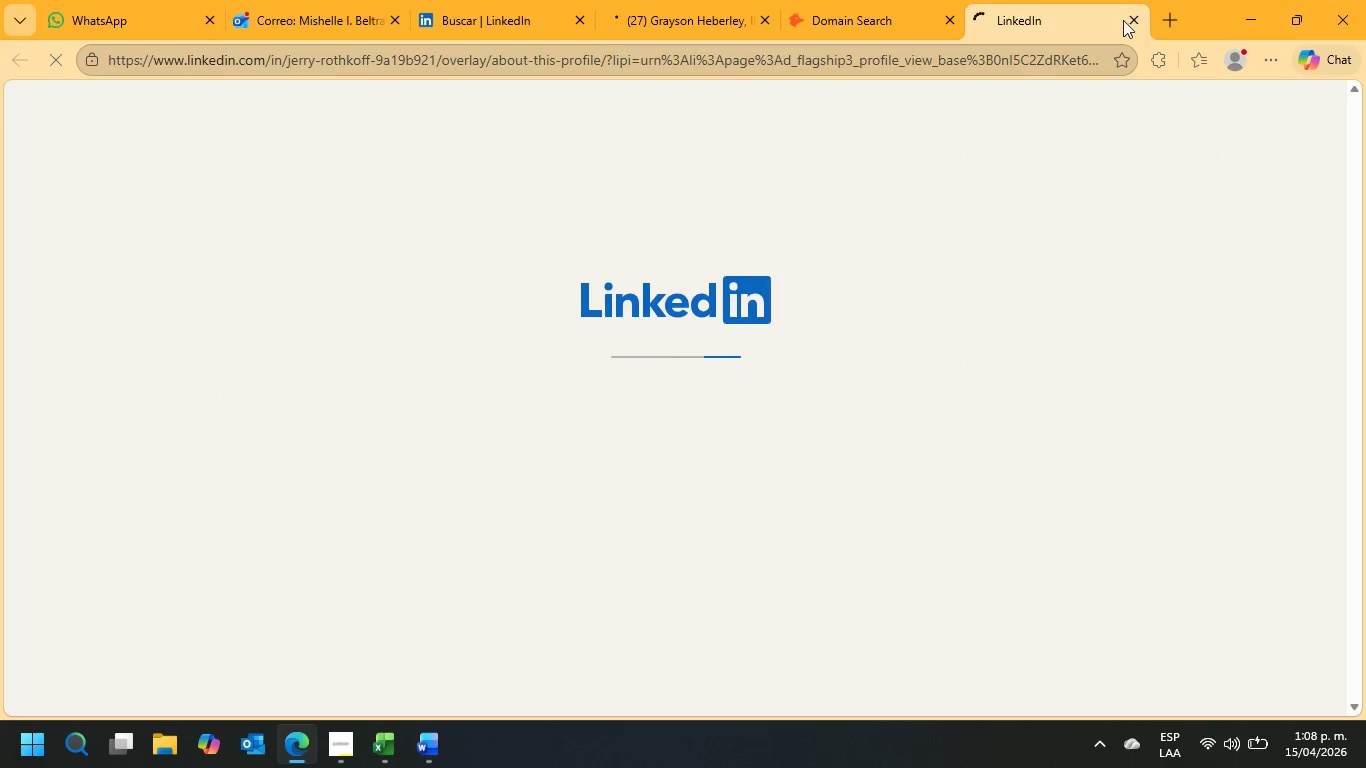 
left_click([1137, 18])
 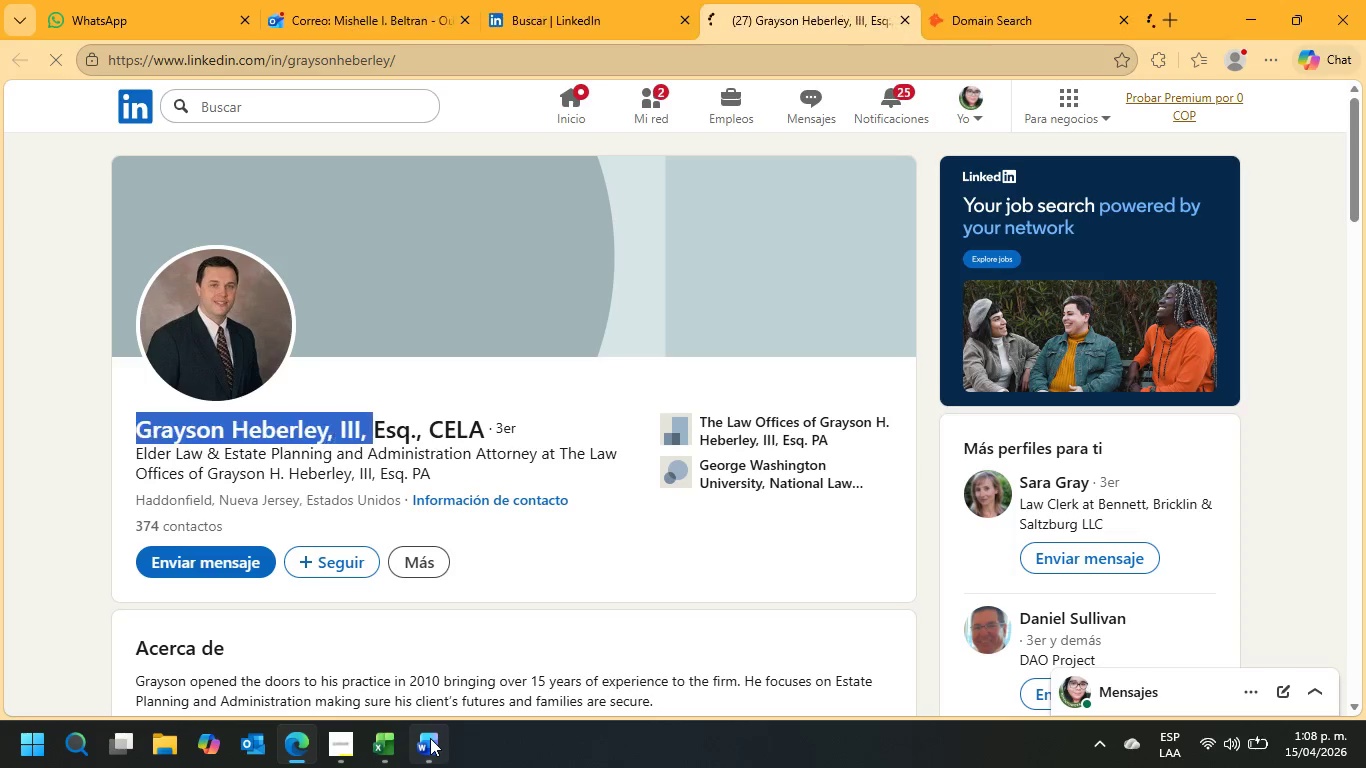 
left_click([430, 738])
 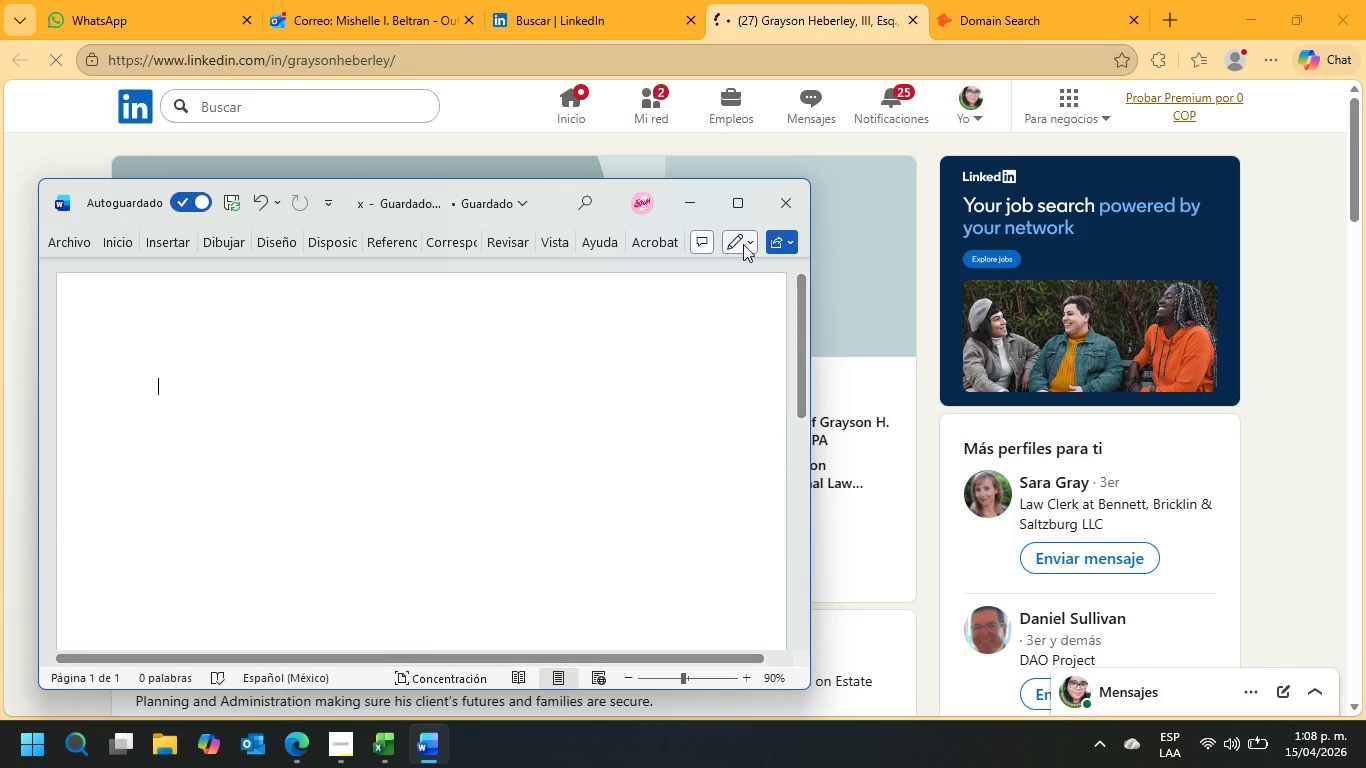 
left_click([689, 188])
 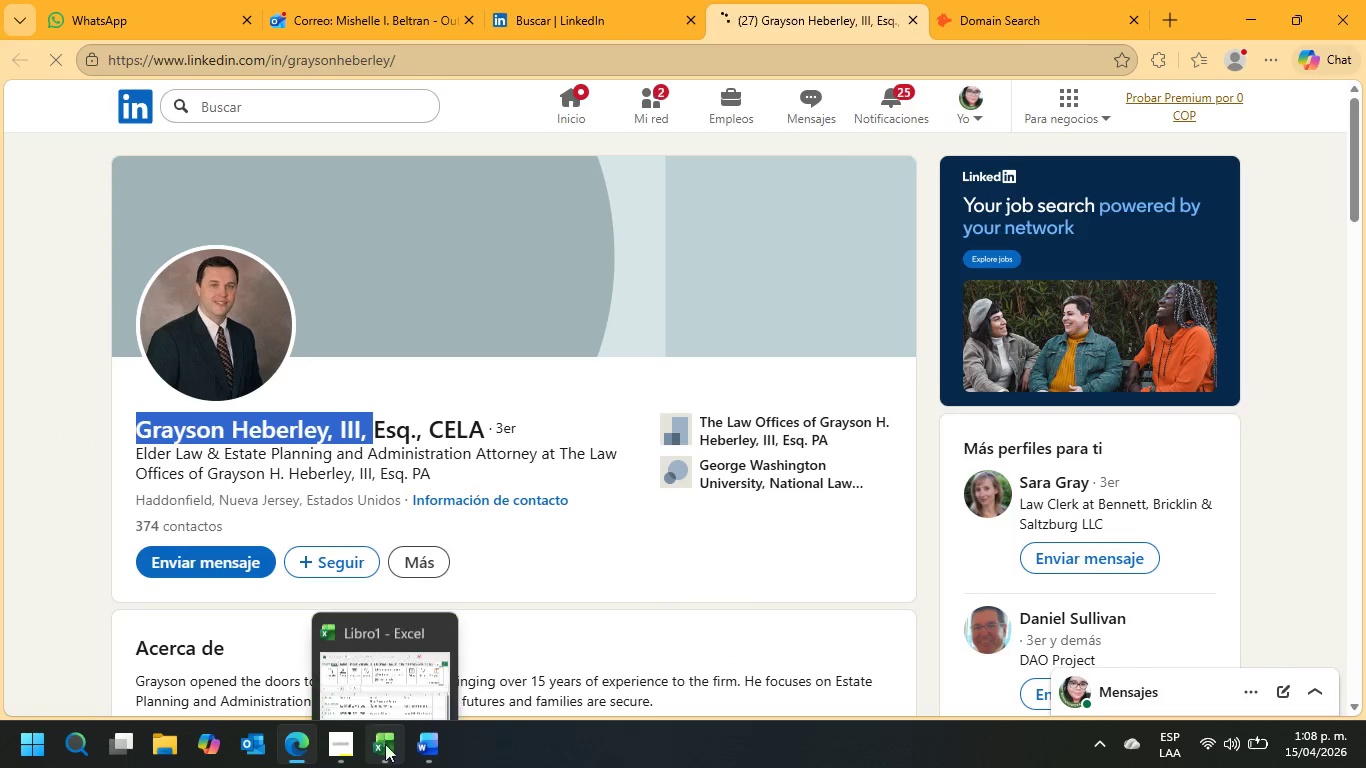 
left_click([388, 747])
 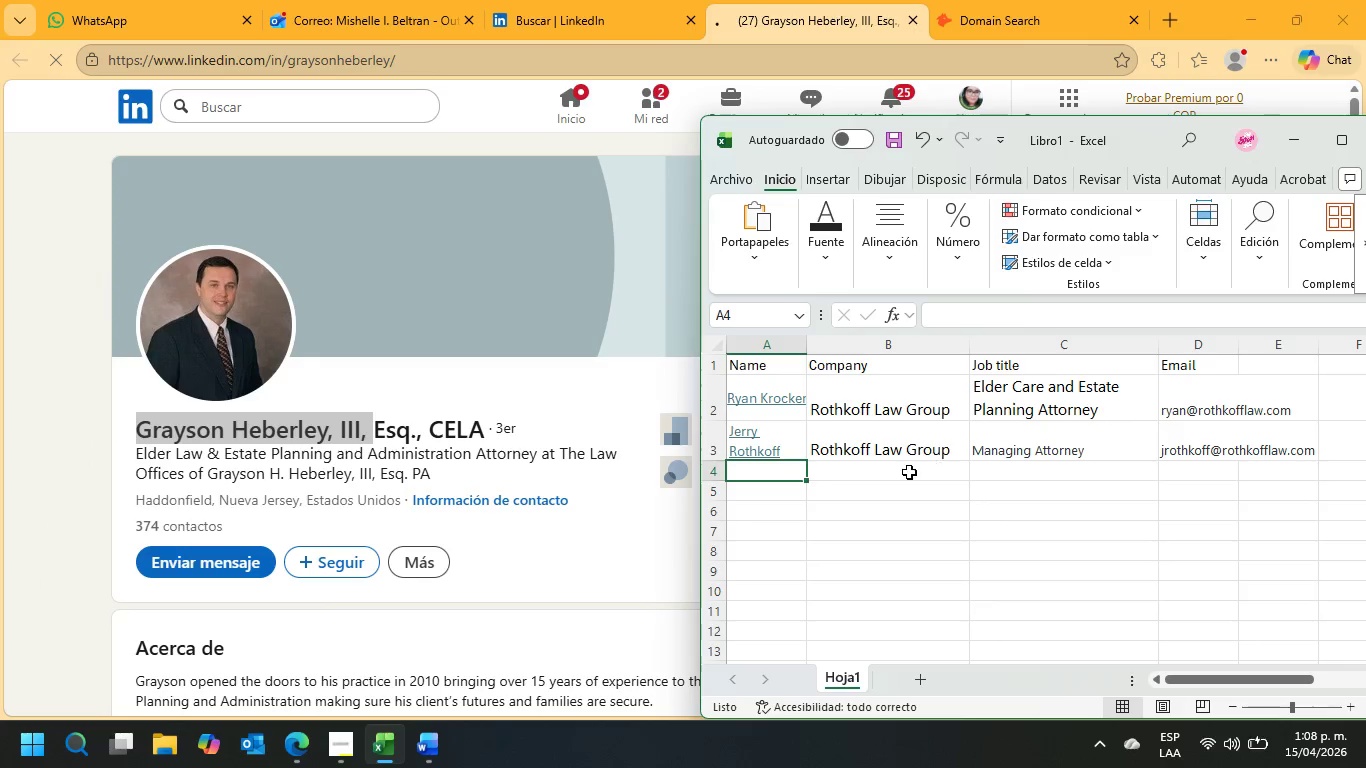 
left_click([898, 472])
 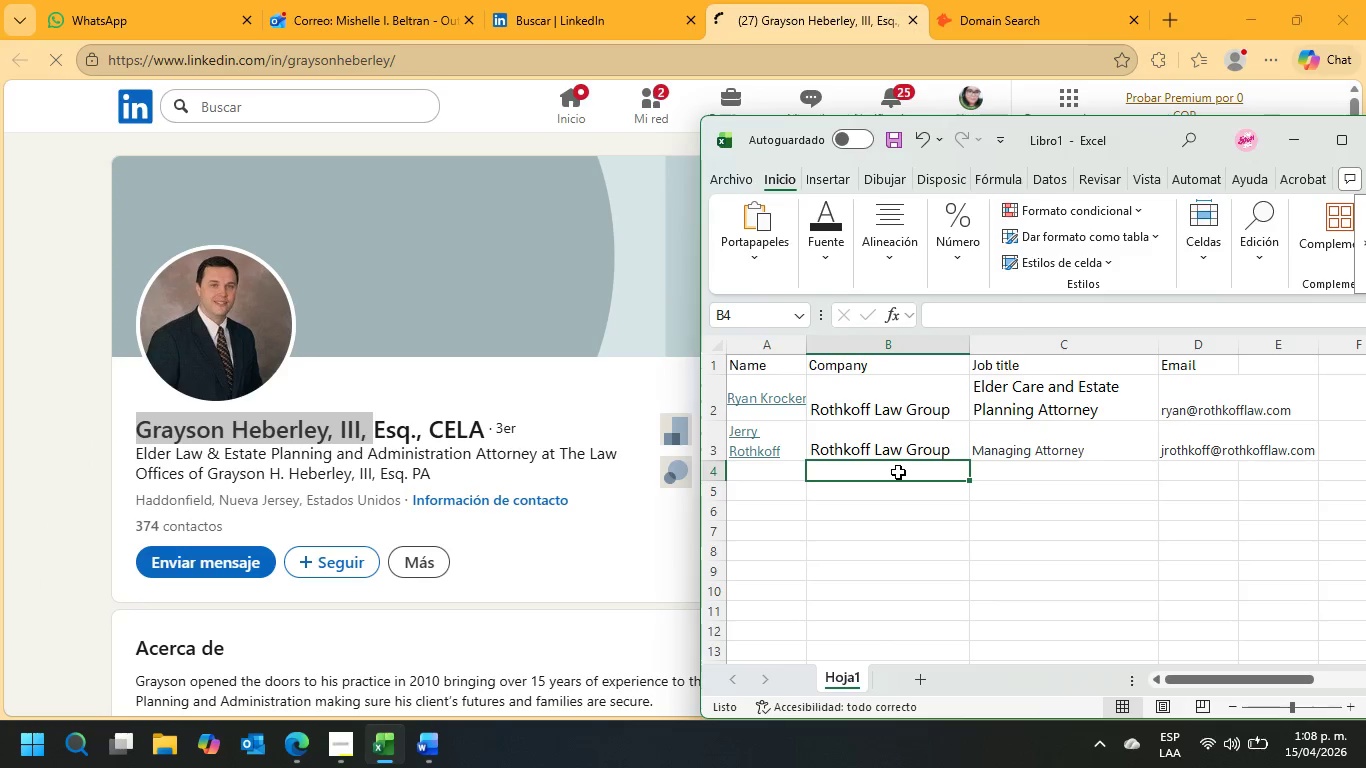 
key(ArrowLeft)
 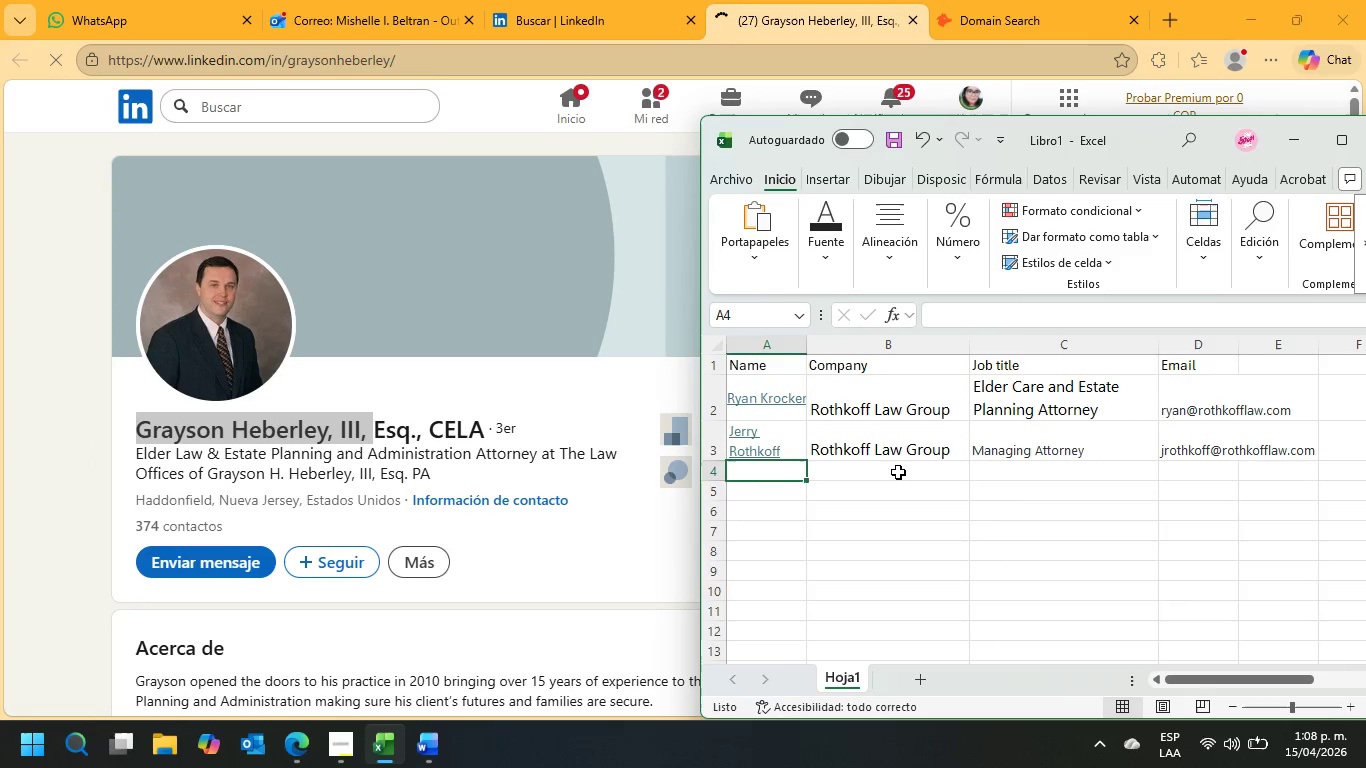 
key(Control+ControlLeft)
 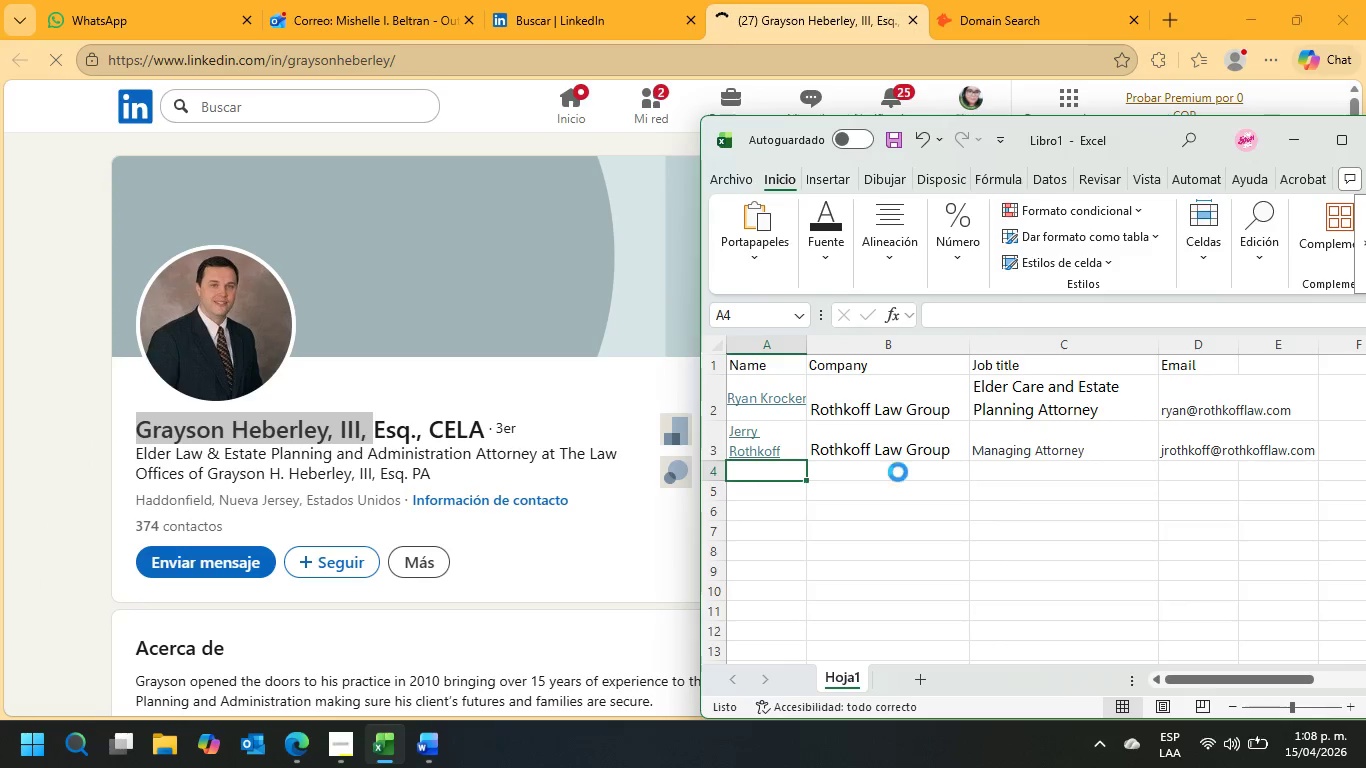 
key(Control+V)
 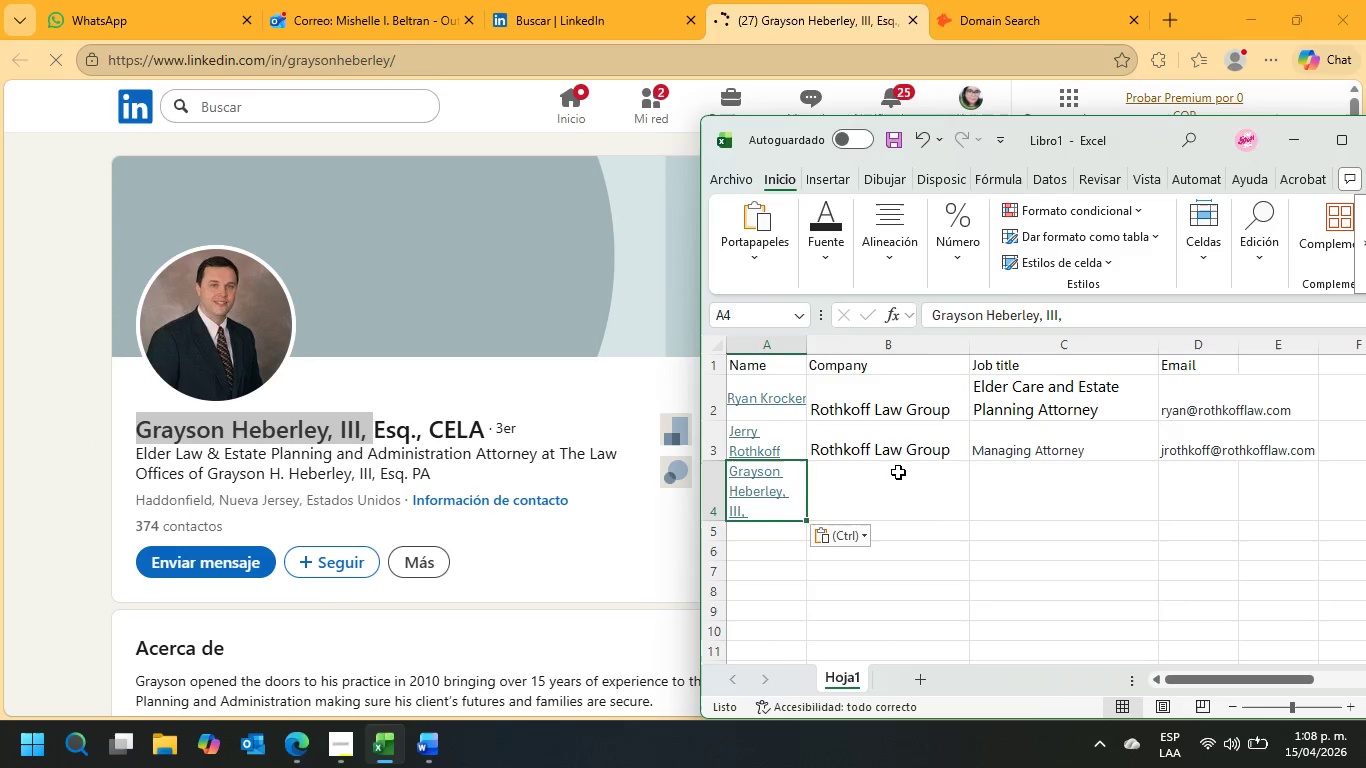 
key(ArrowRight)
 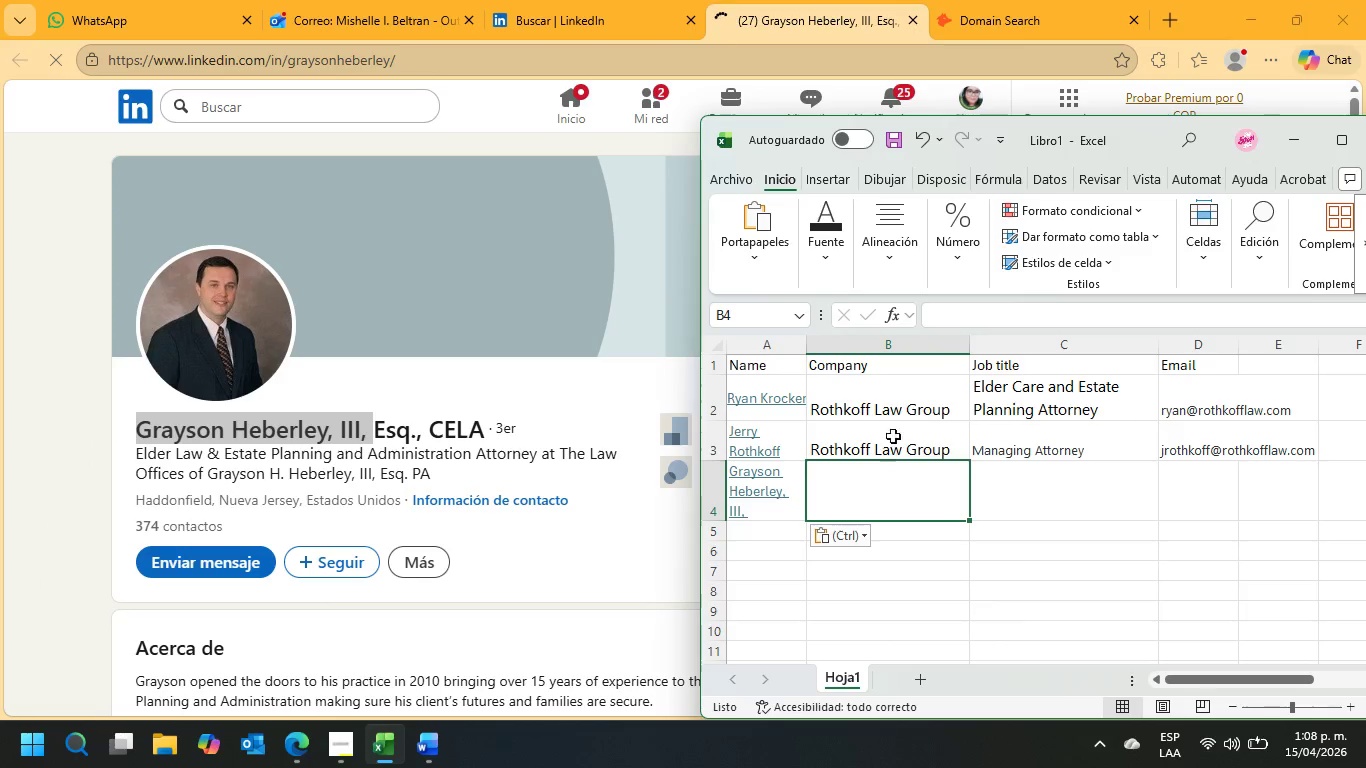 
left_click([893, 399])
 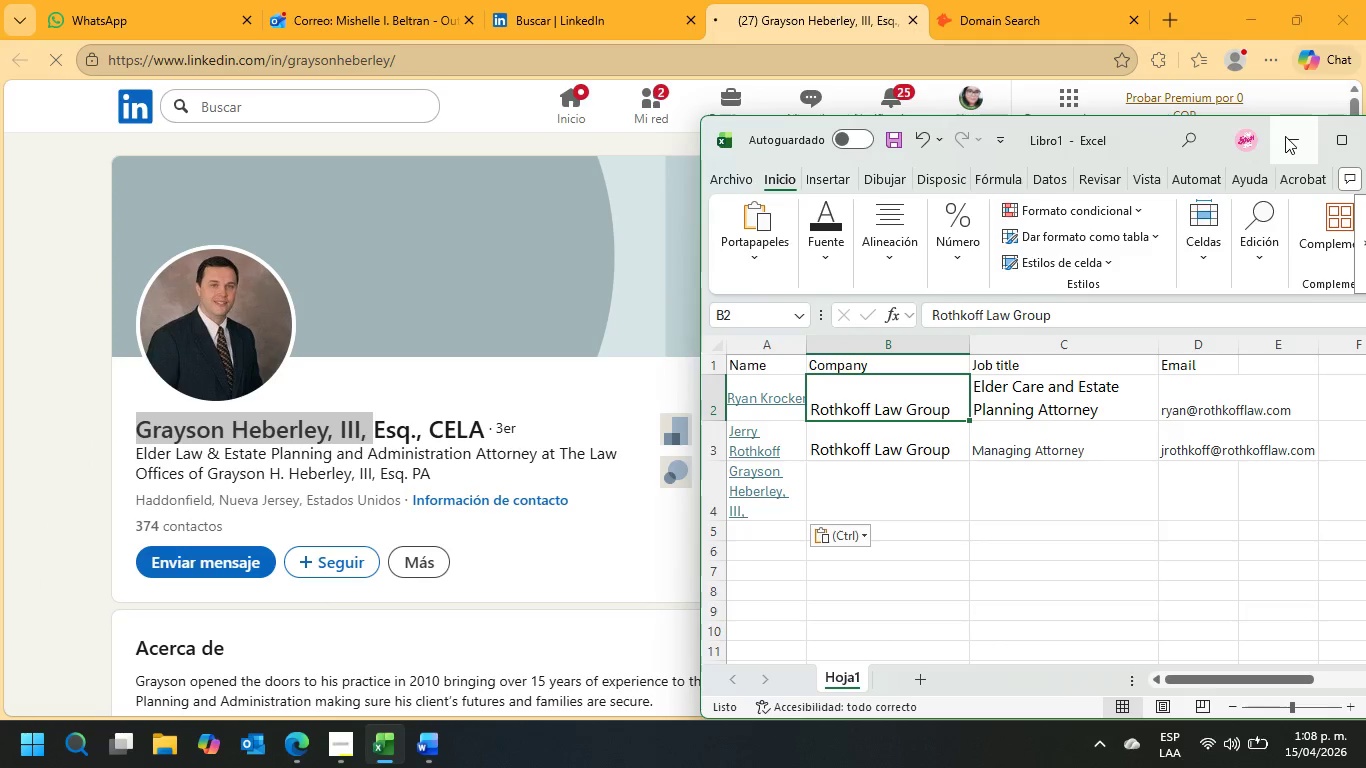 
left_click([1337, 138])
 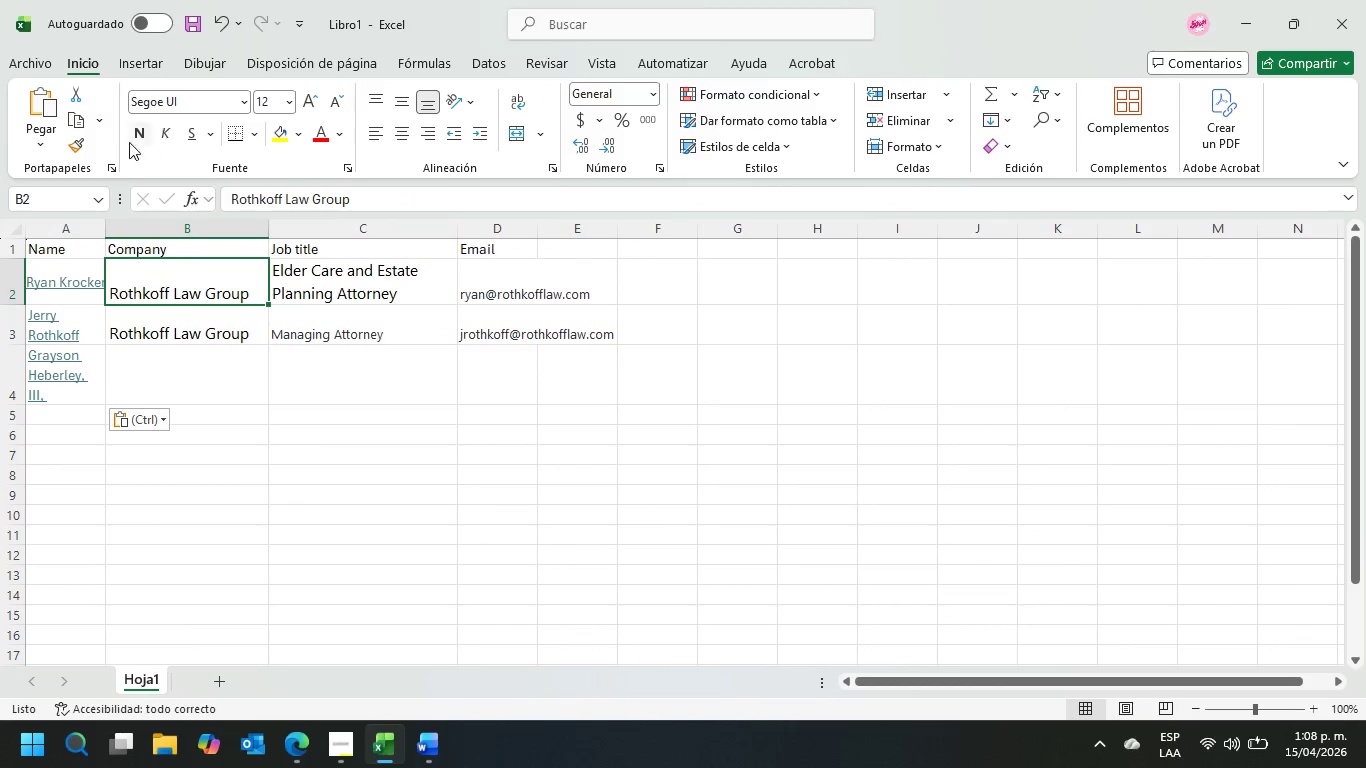 
left_click([78, 140])
 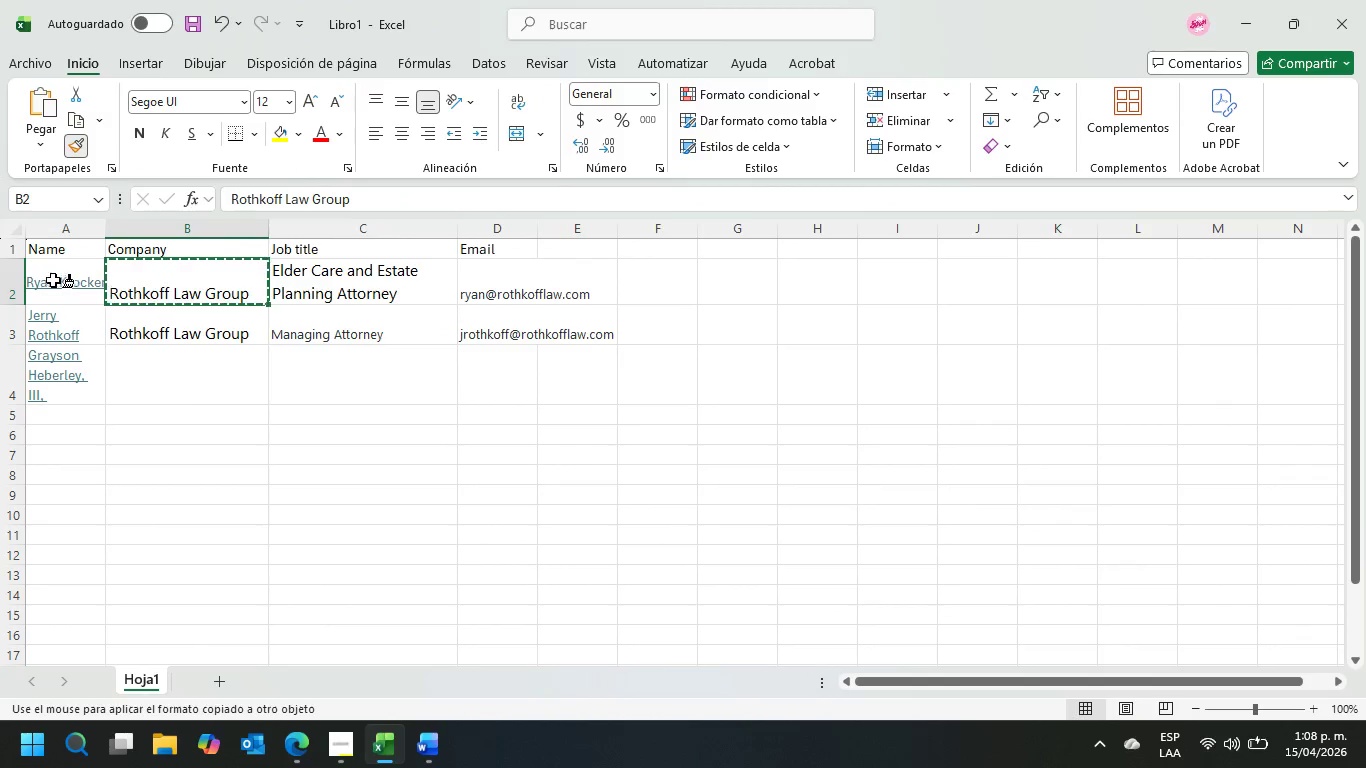 
left_click_drag(start_coordinate=[54, 273], to_coordinate=[66, 426])
 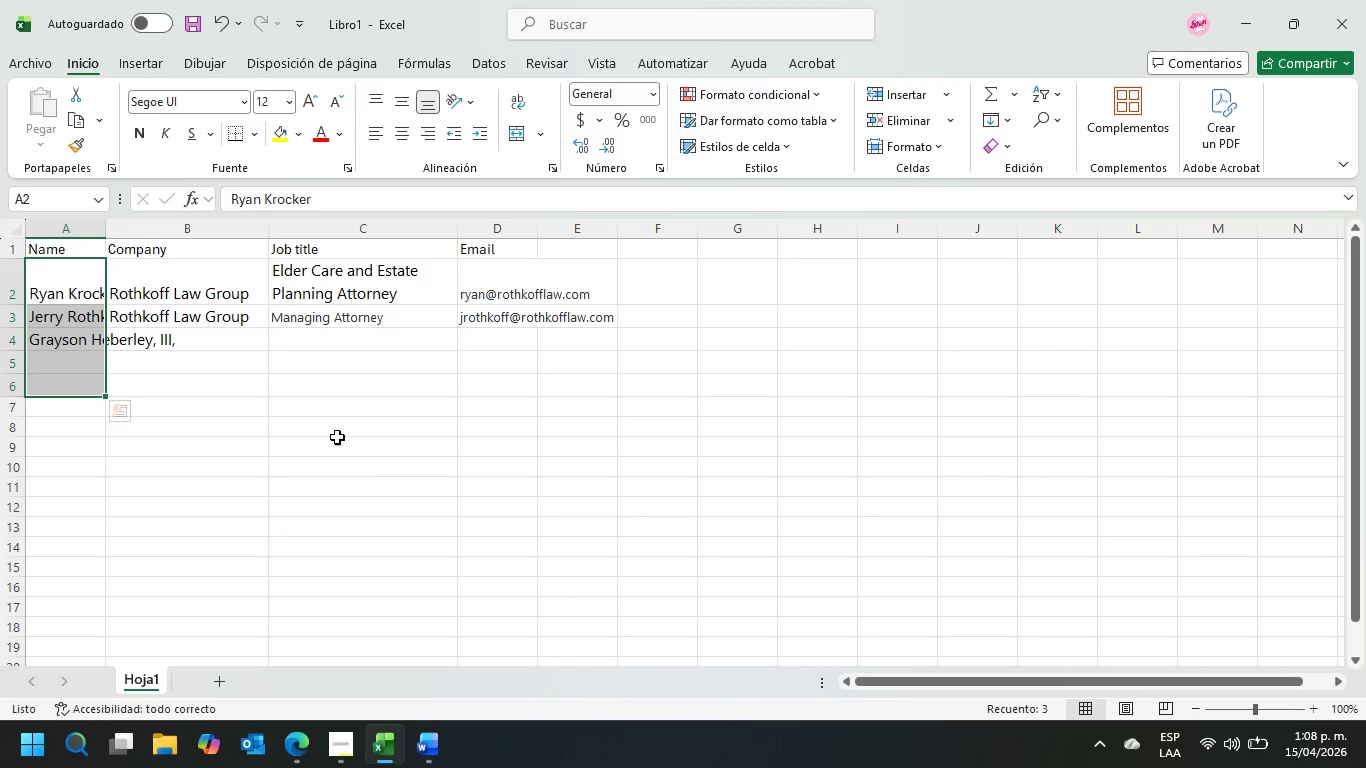 
left_click([337, 437])
 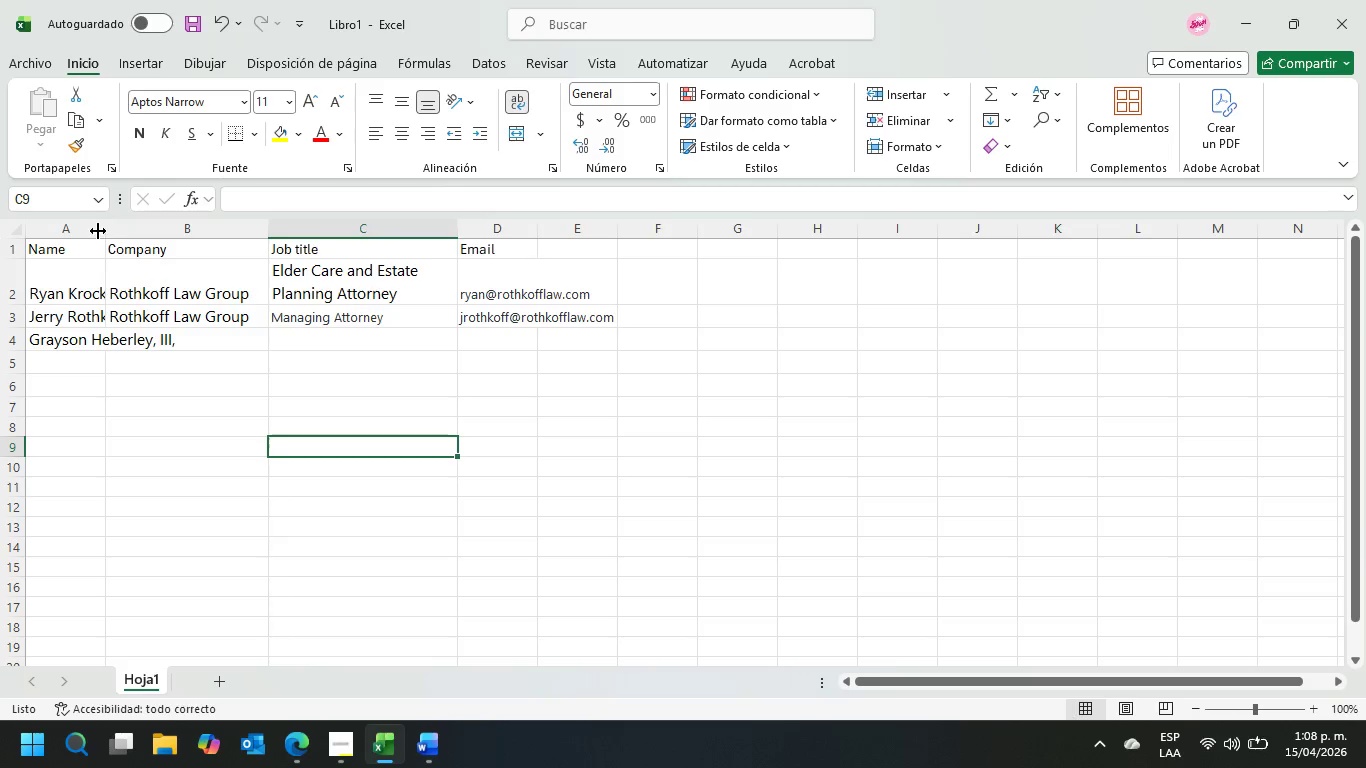 
left_click_drag(start_coordinate=[98, 222], to_coordinate=[216, 227])
 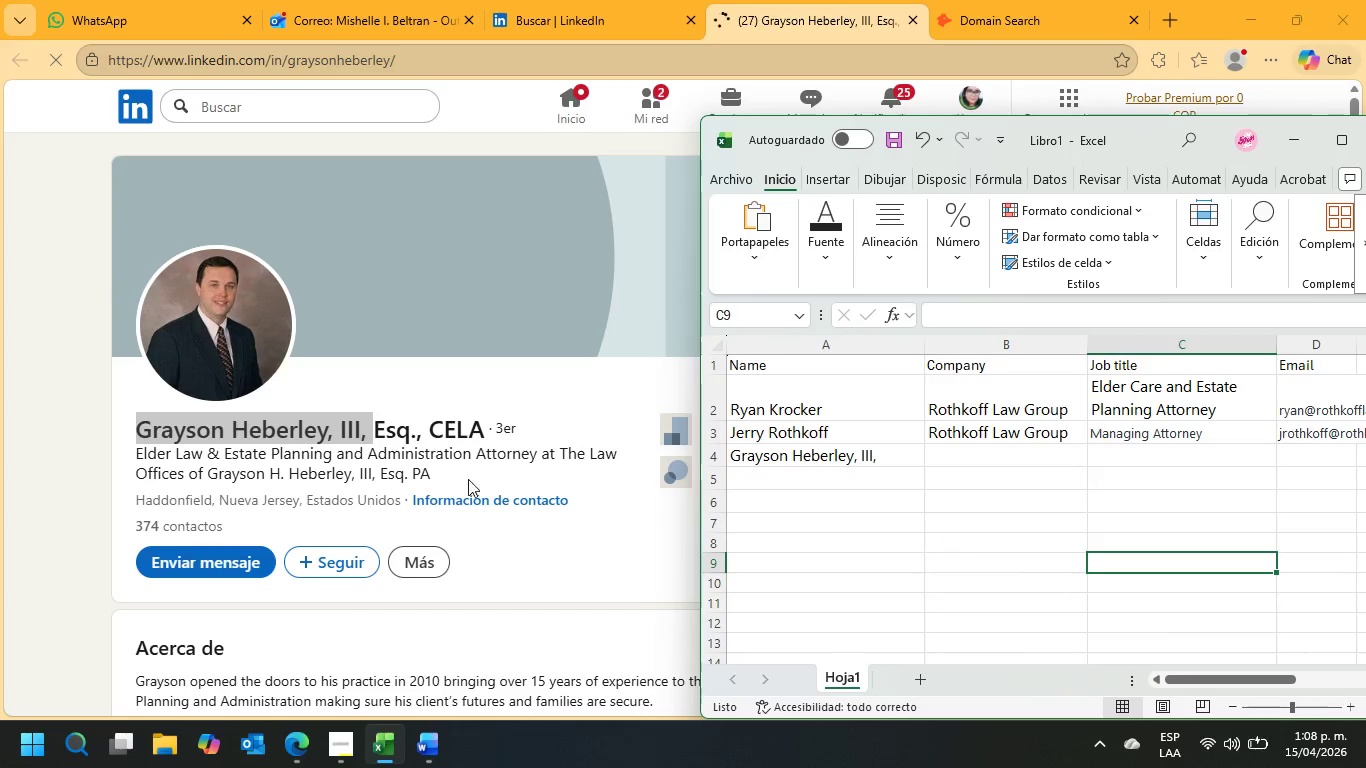 
double_click([563, 449])
 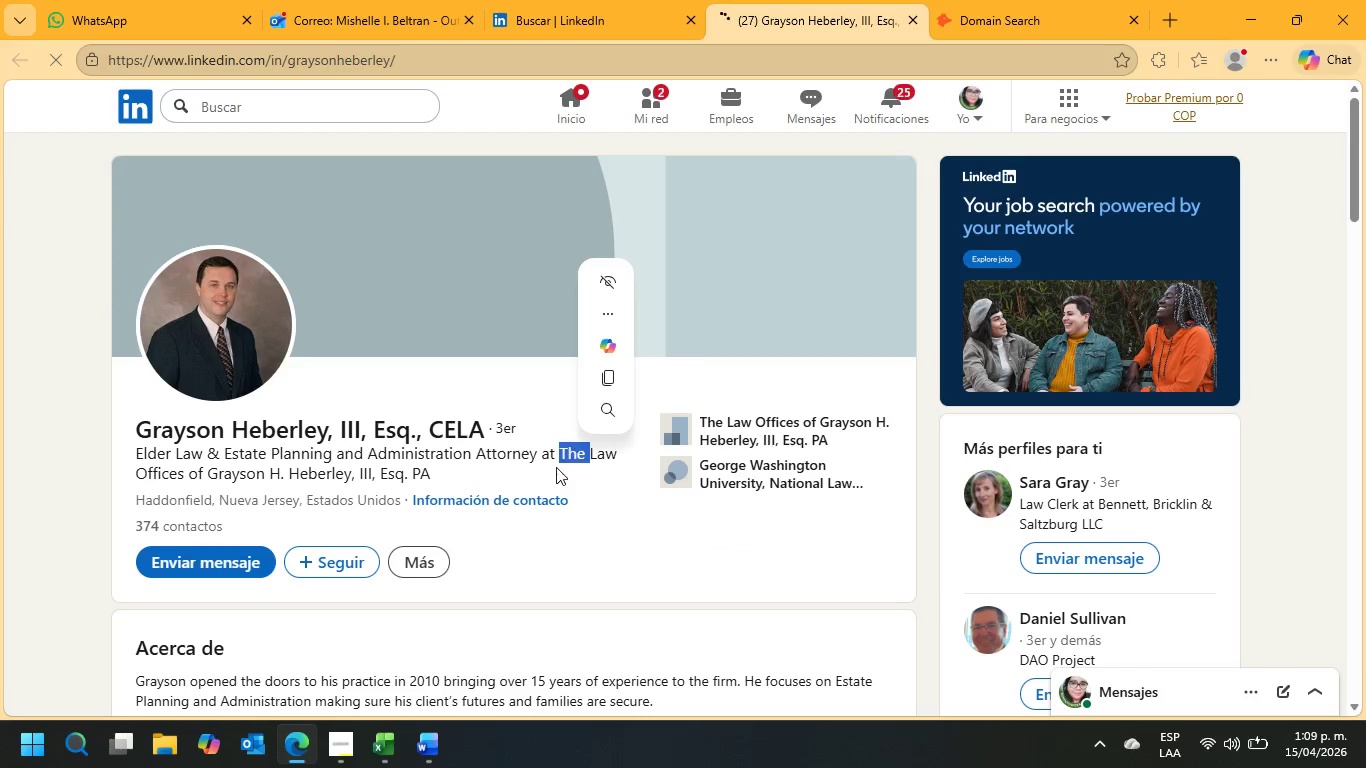 
left_click([555, 470])
 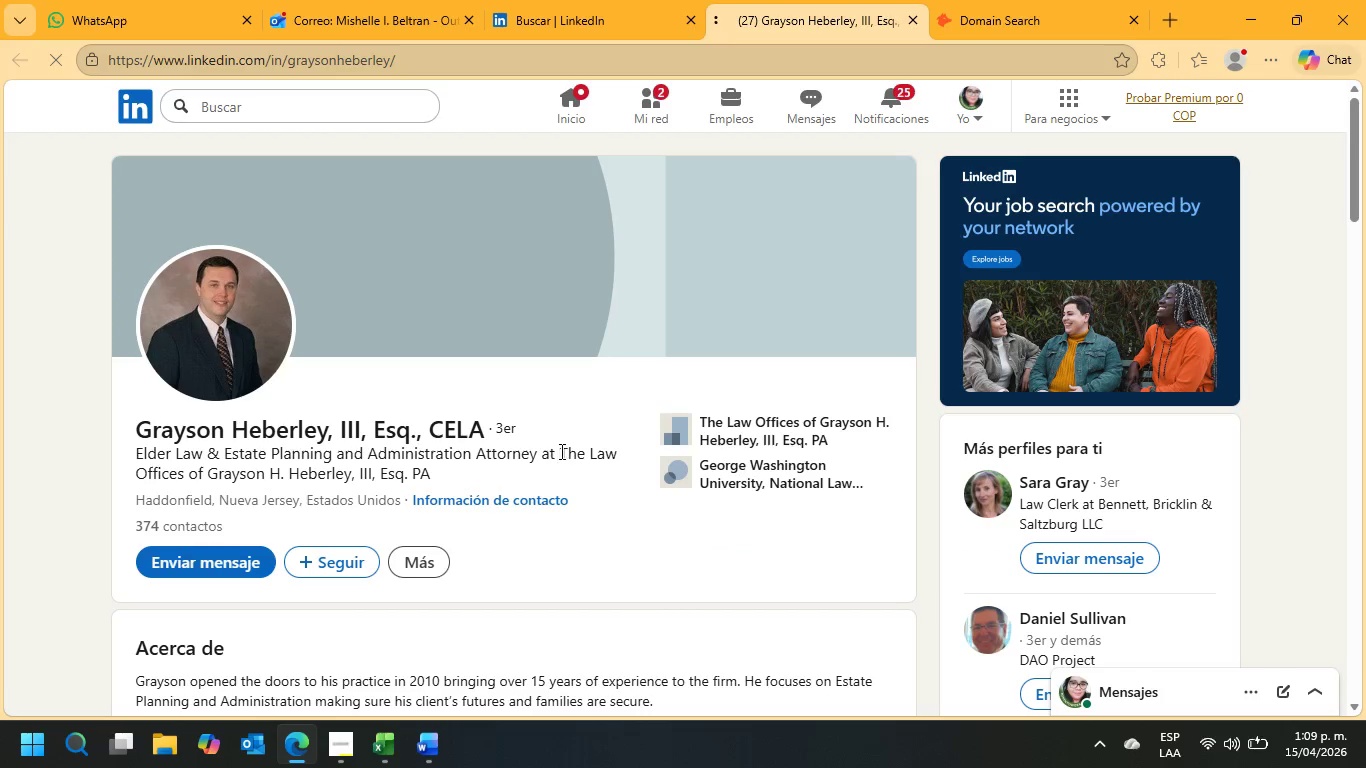 
left_click_drag(start_coordinate=[561, 451], to_coordinate=[592, 471])
 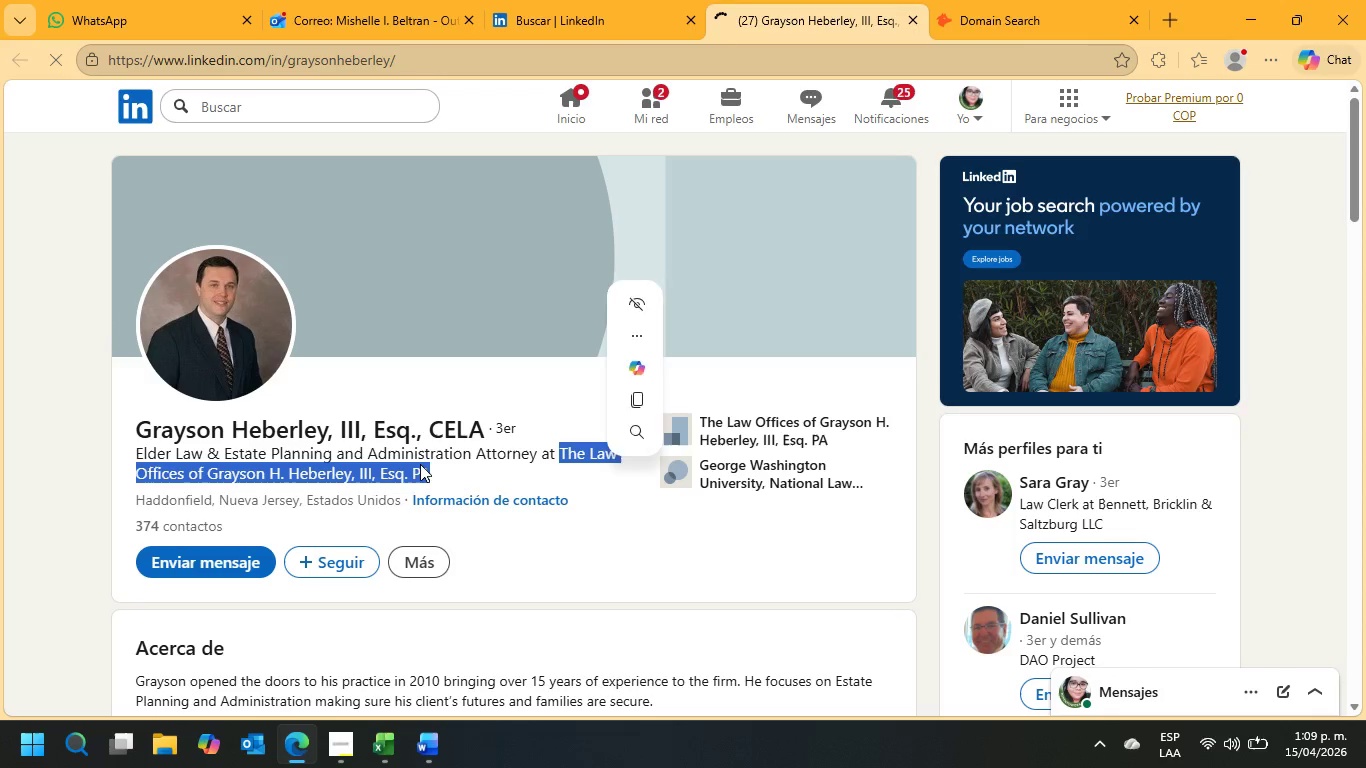 
right_click([420, 464])
 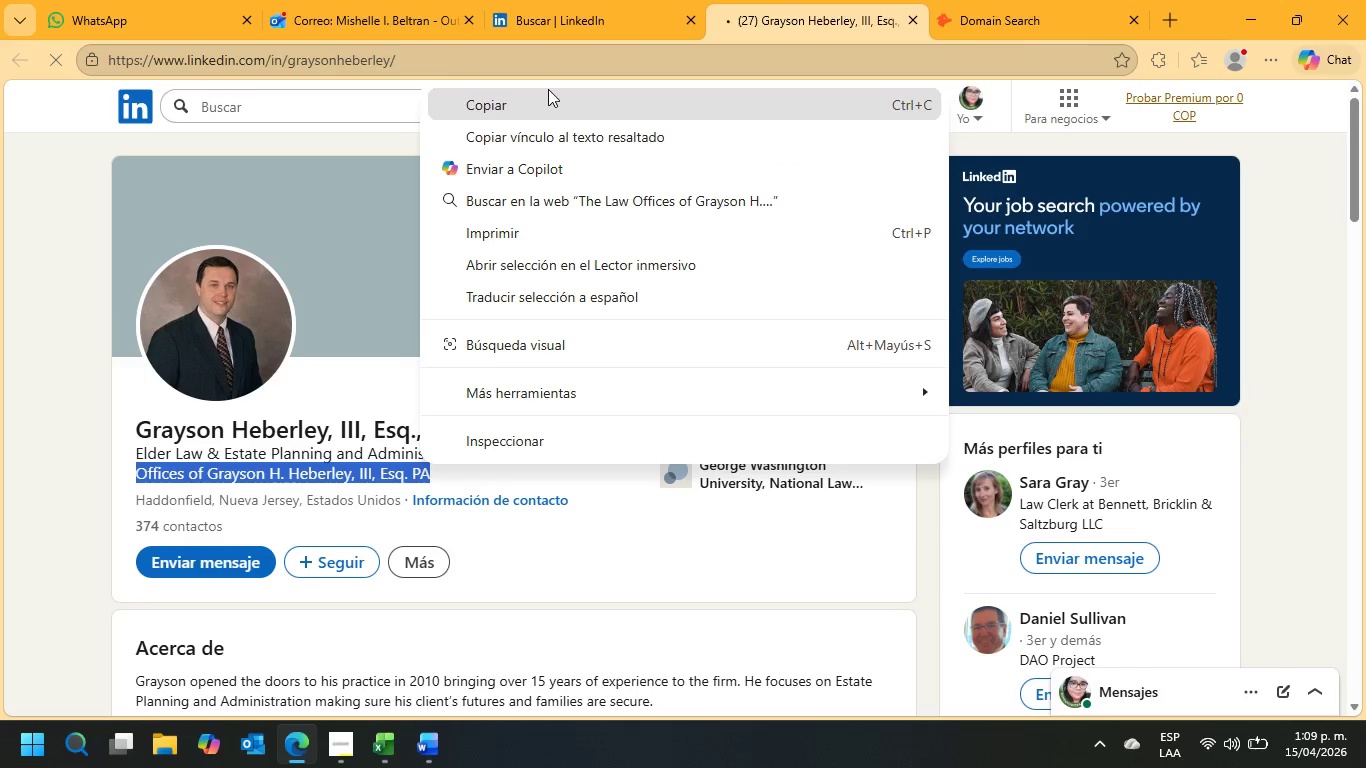 
left_click([540, 114])
 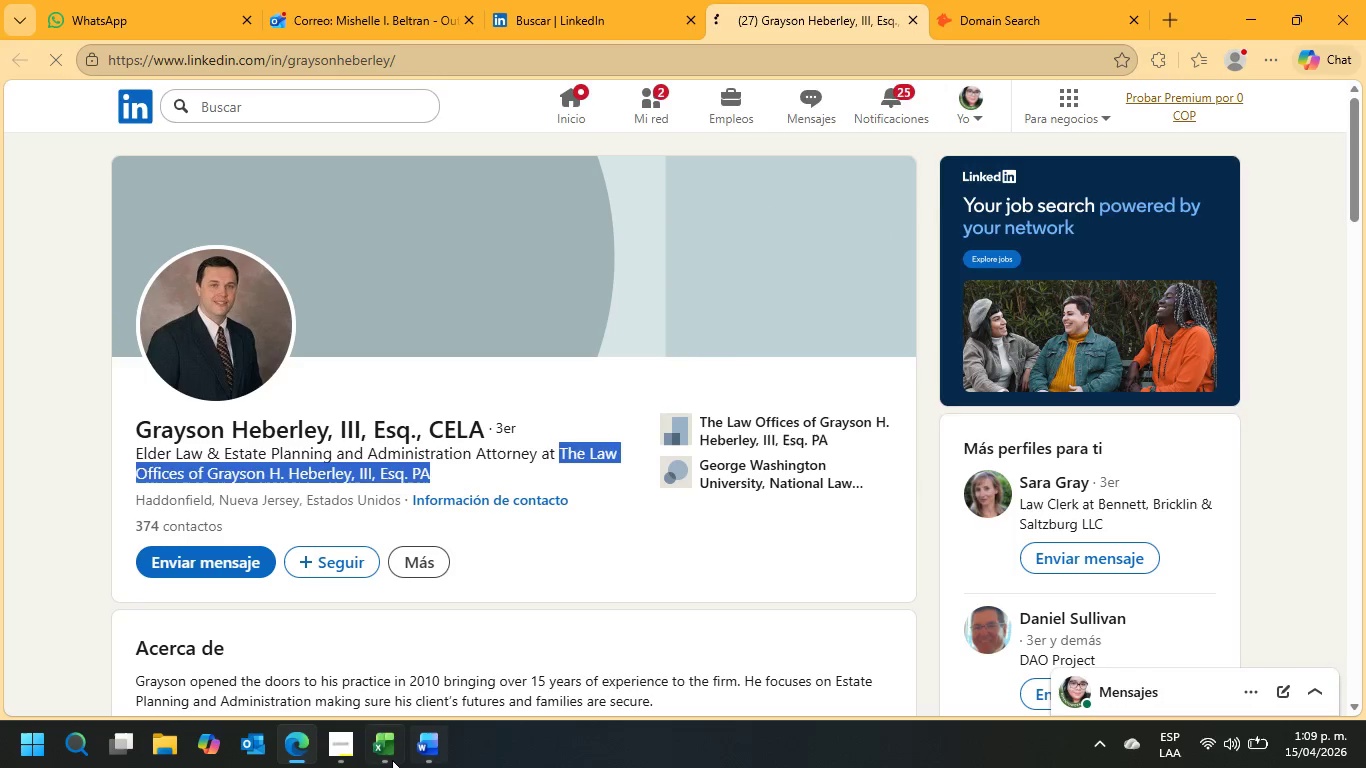 
left_click([384, 754])
 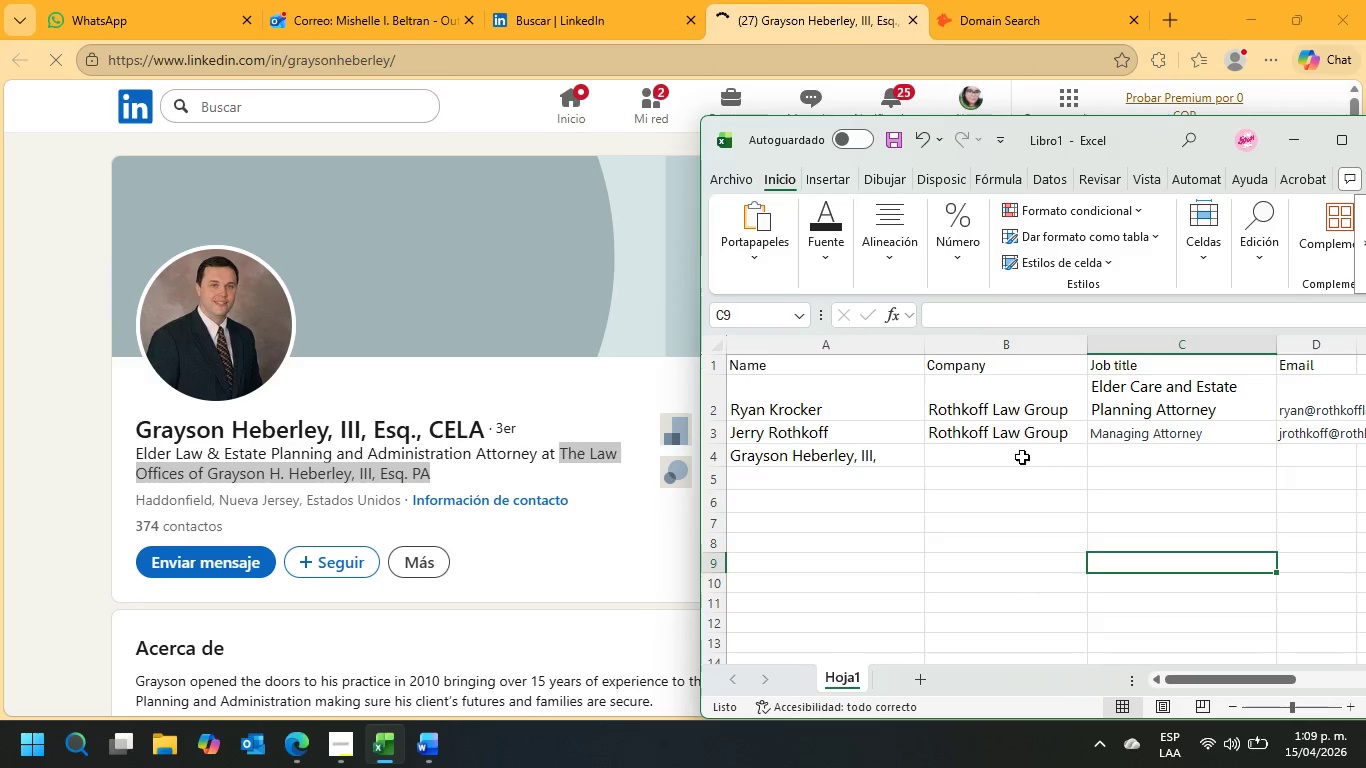 
left_click([1009, 454])
 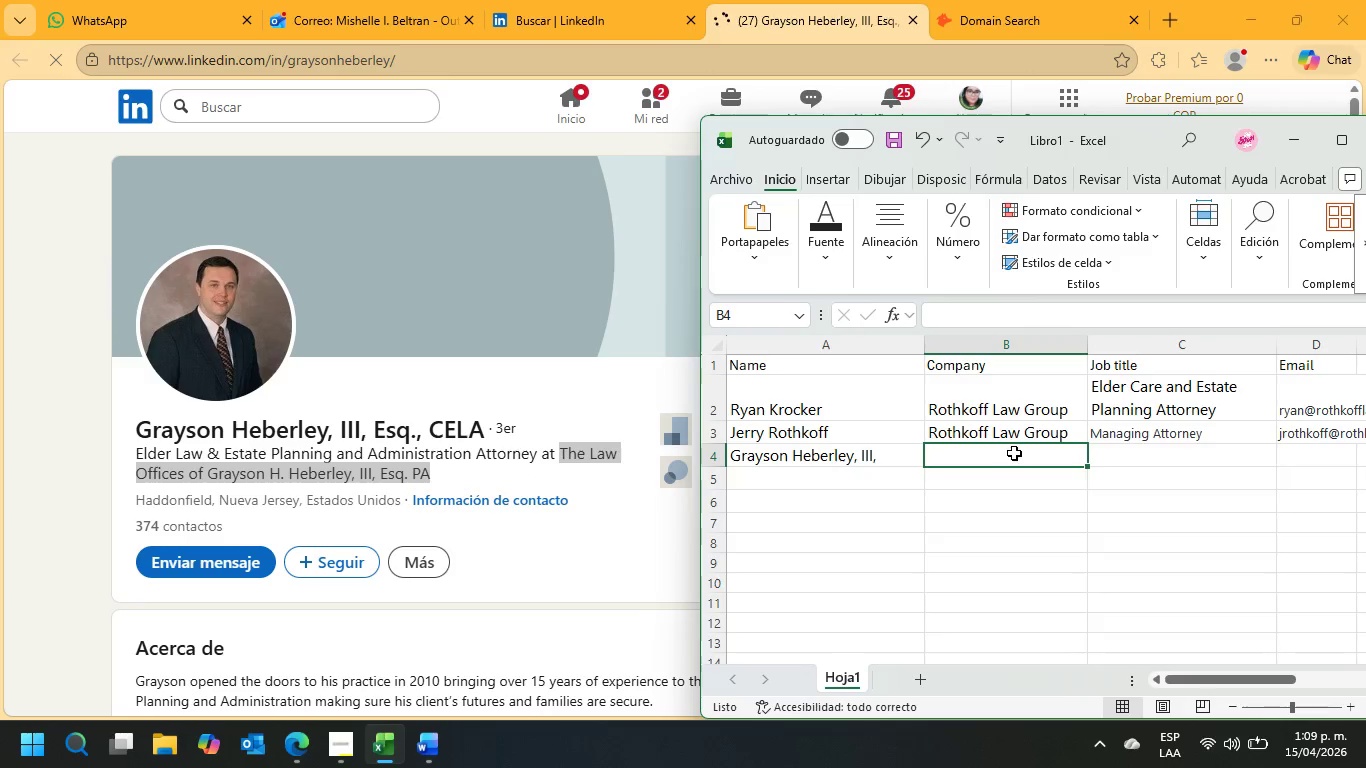 
key(Control+V)
 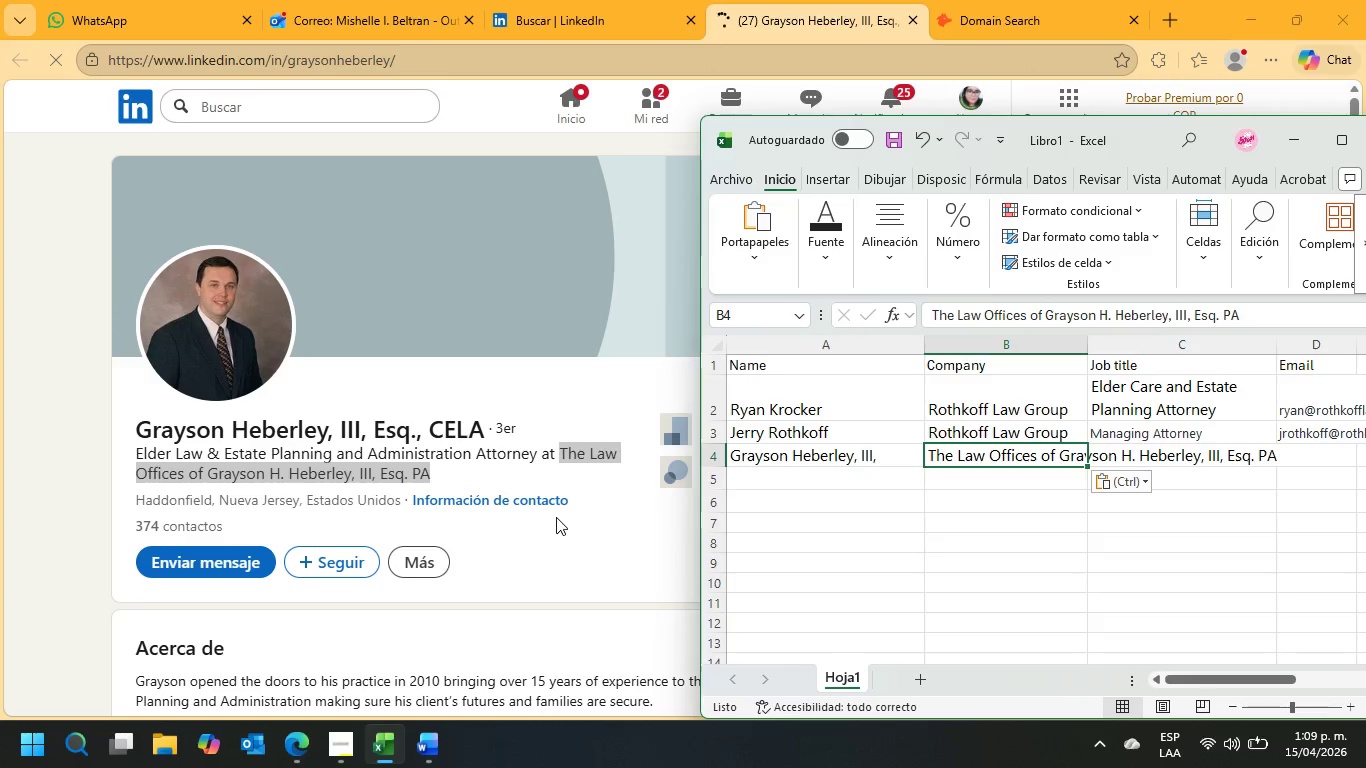 
left_click([556, 517])
 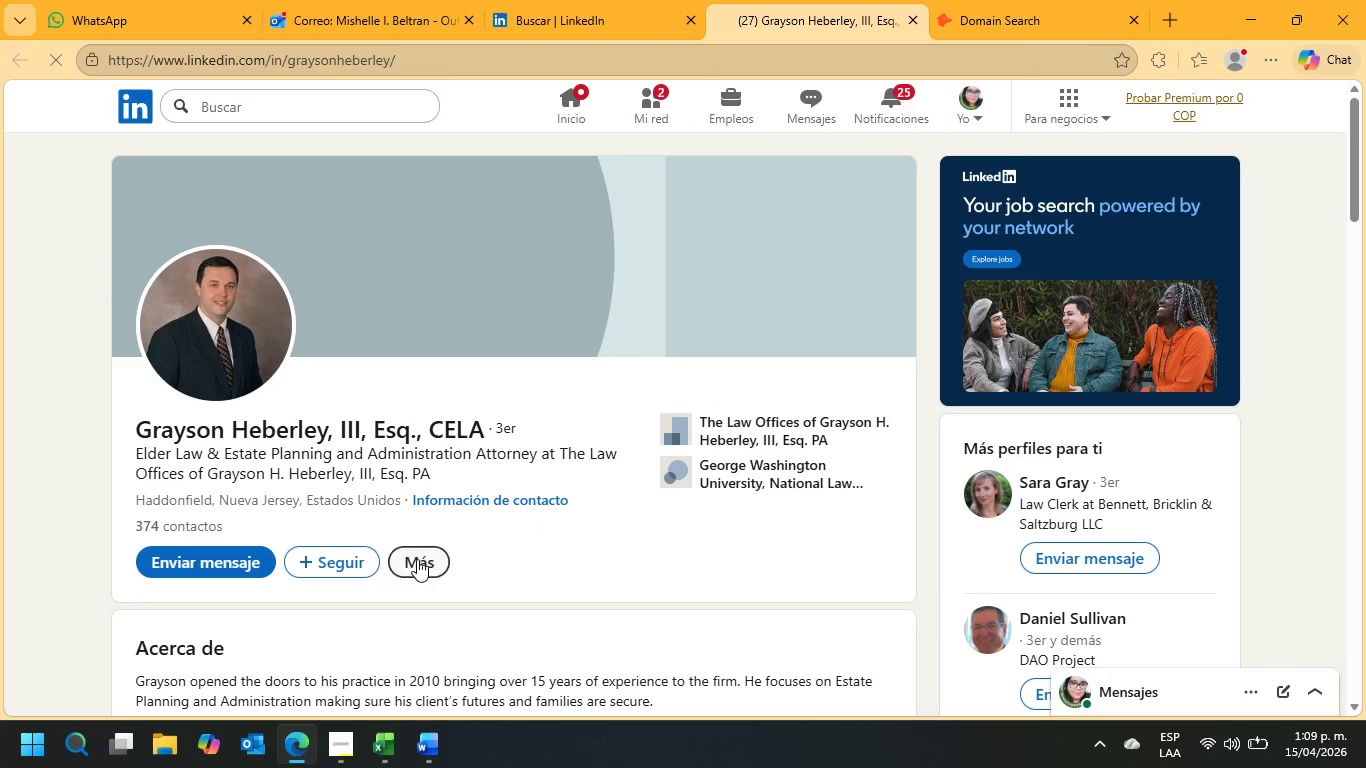 
left_click([417, 559])
 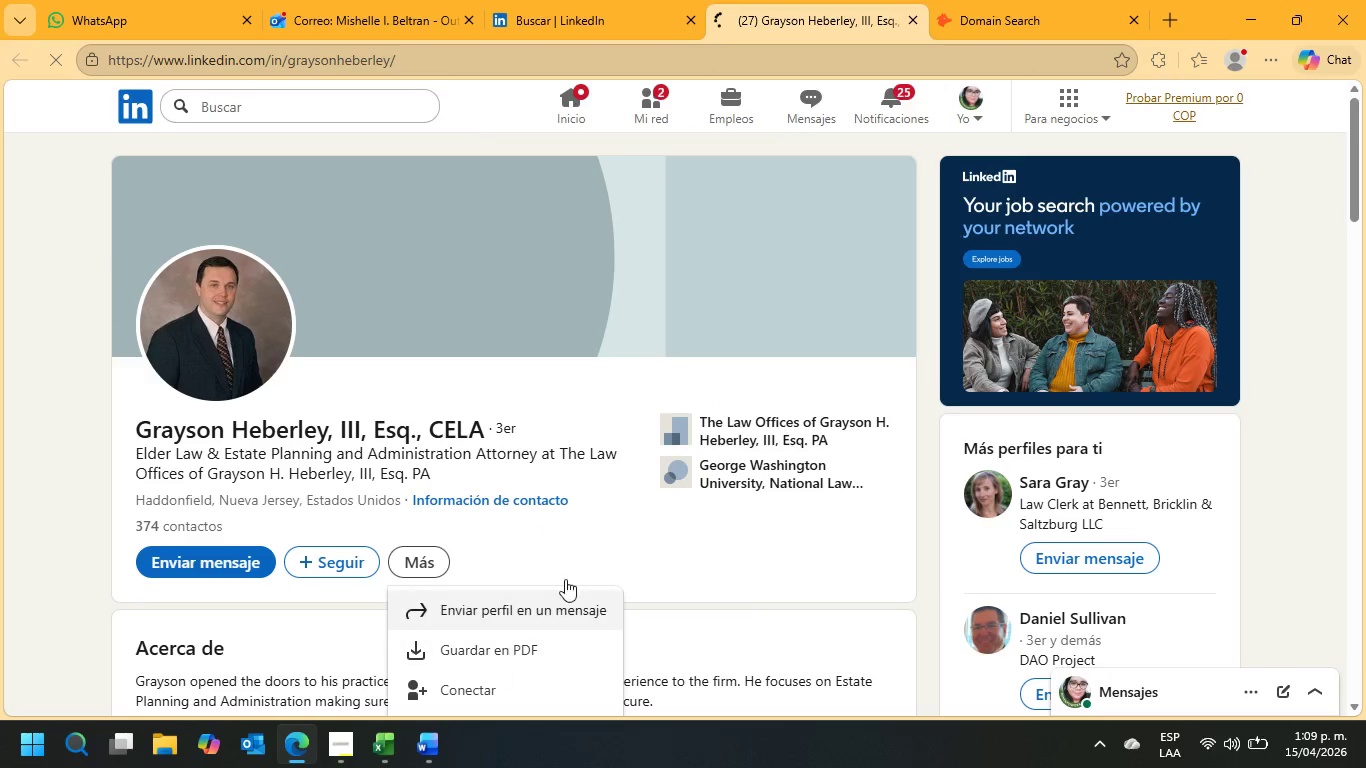 
scroll: coordinate [599, 520], scroll_direction: down, amount: 2.0
 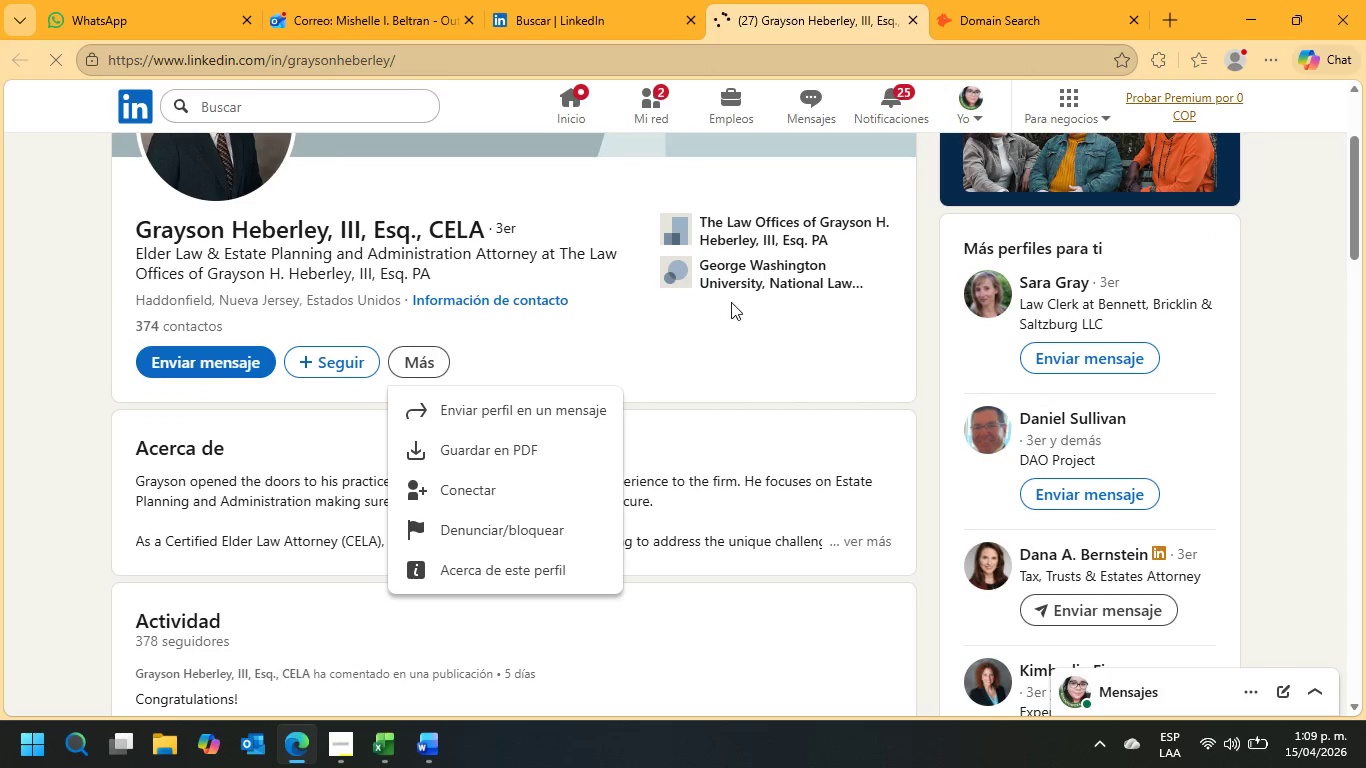 
left_click([731, 302])
 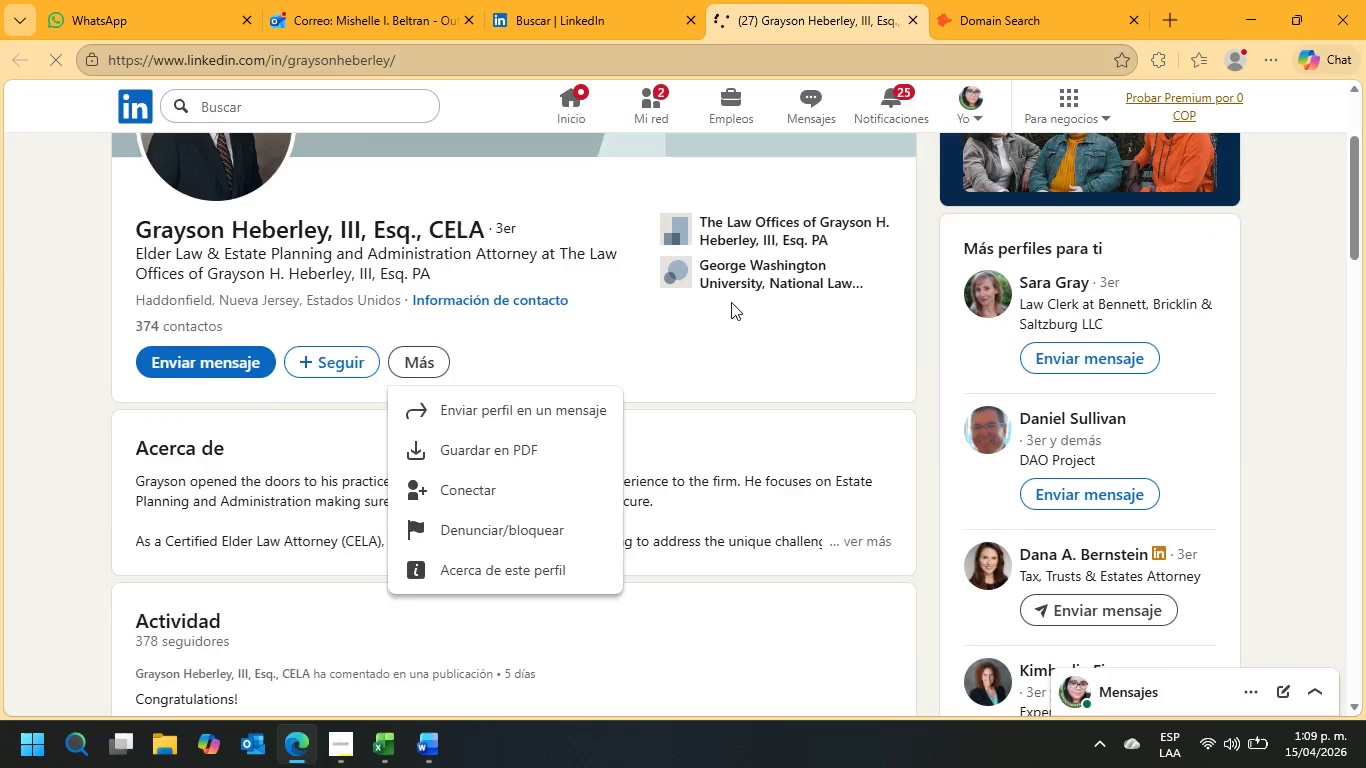 
scroll: coordinate [596, 472], scroll_direction: down, amount: 6.0
 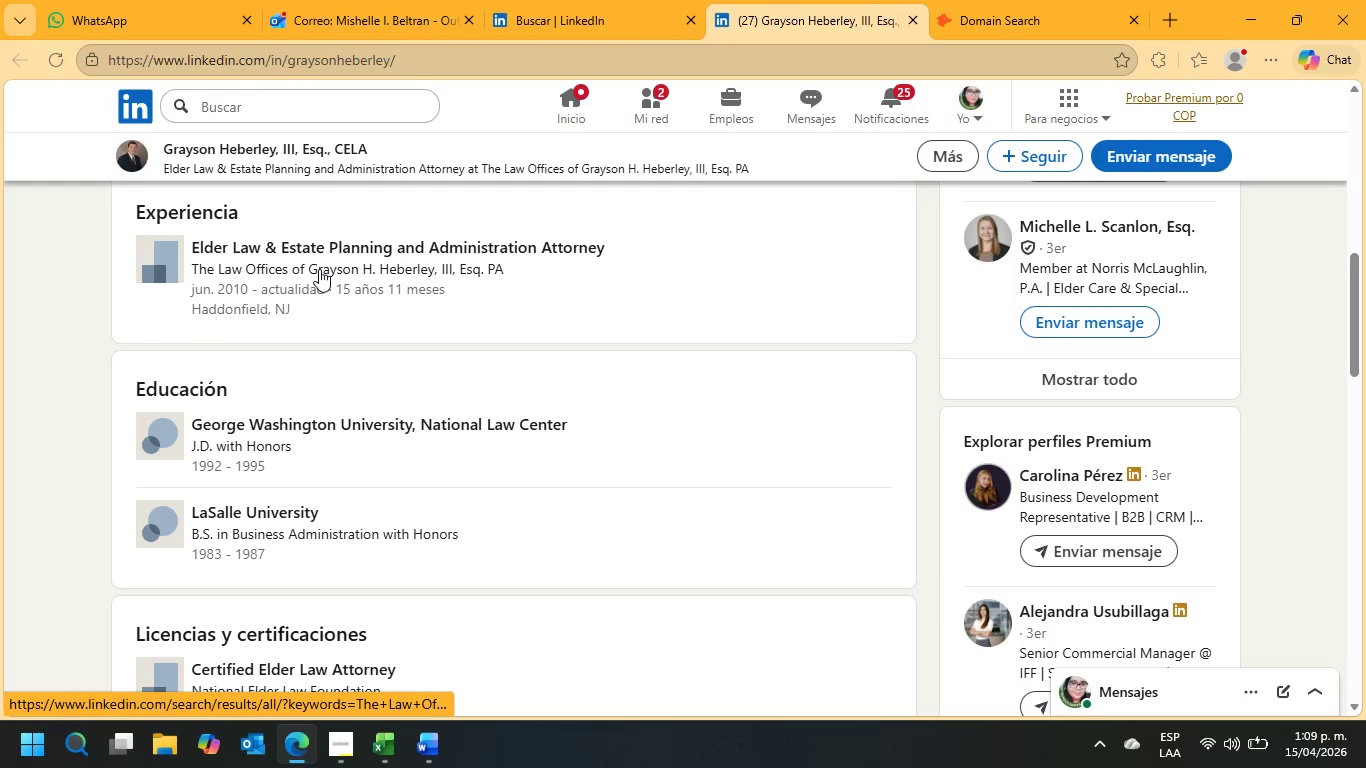 
left_click([319, 269])
 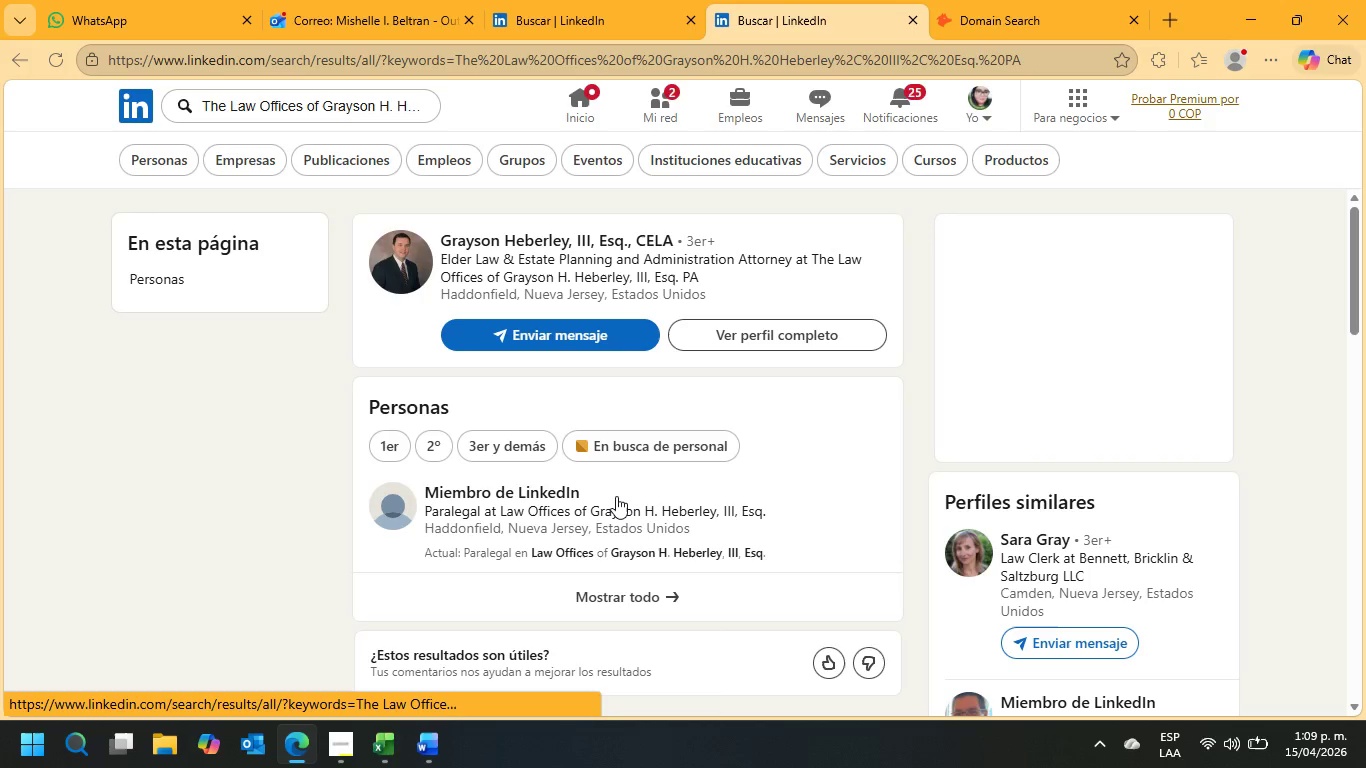 
wait(5.97)
 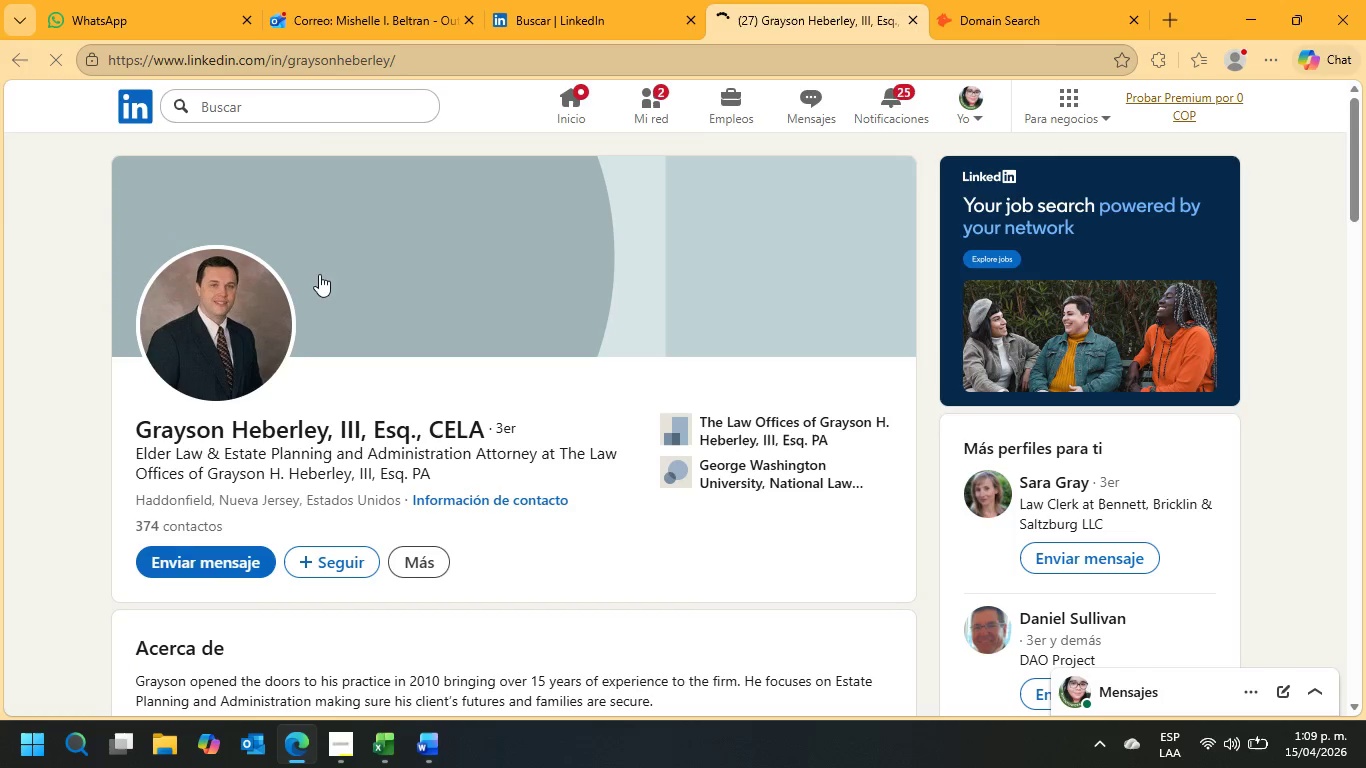 
left_click([583, 0])
 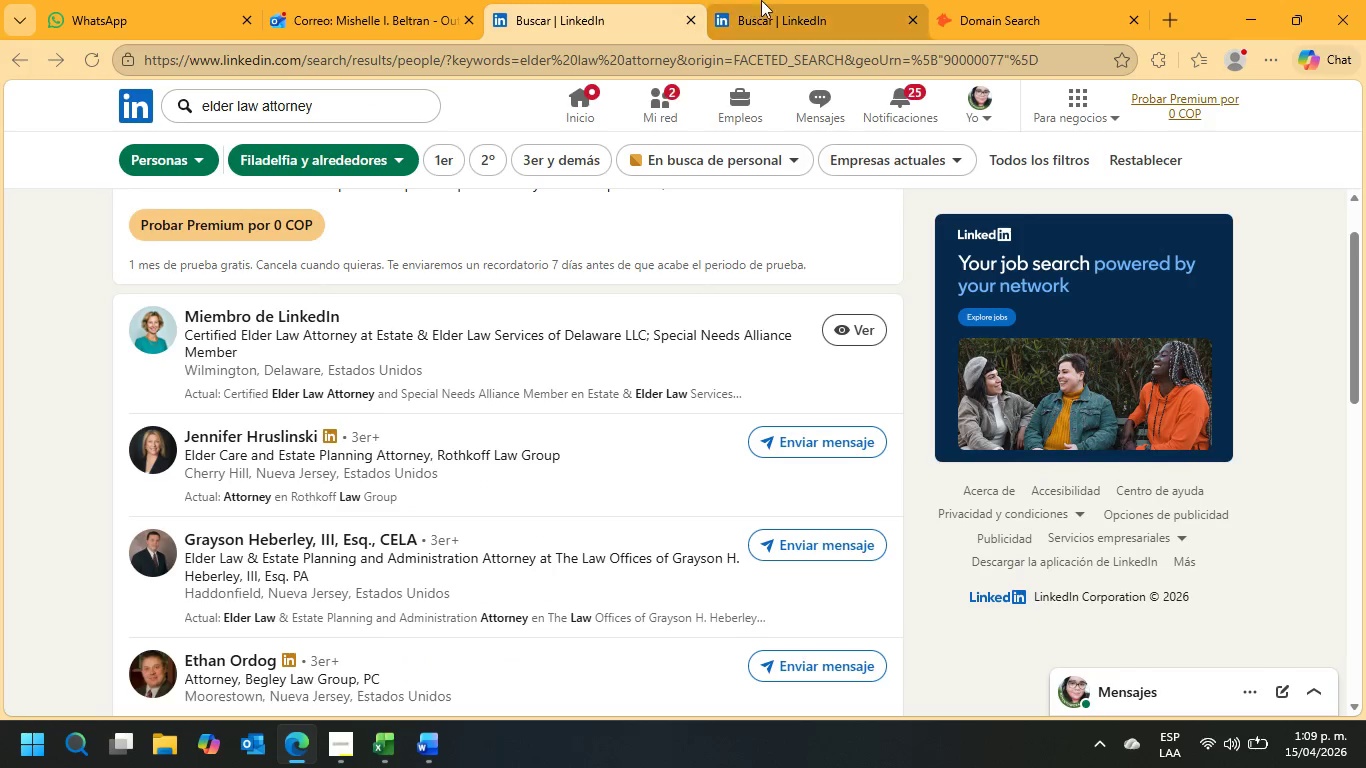 
left_click([778, 0])
 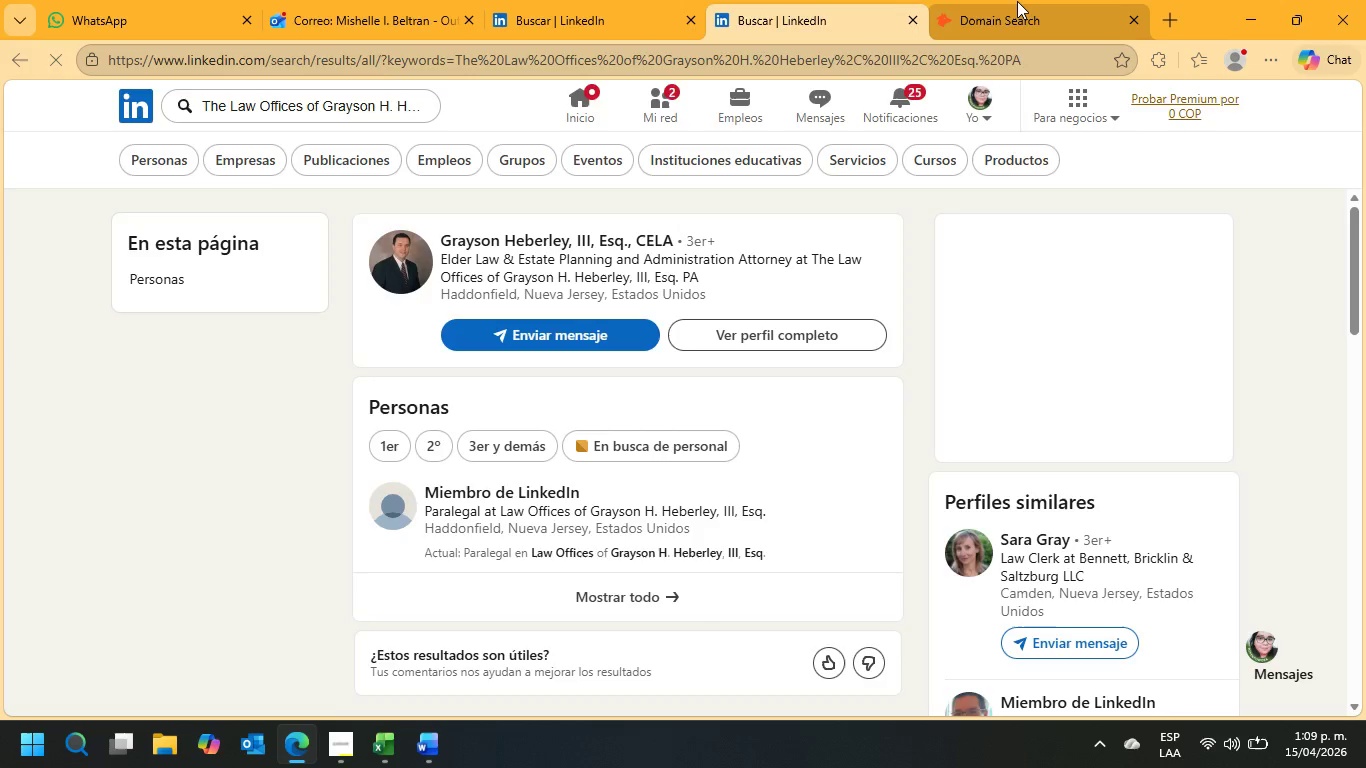 
left_click([1017, 1])
 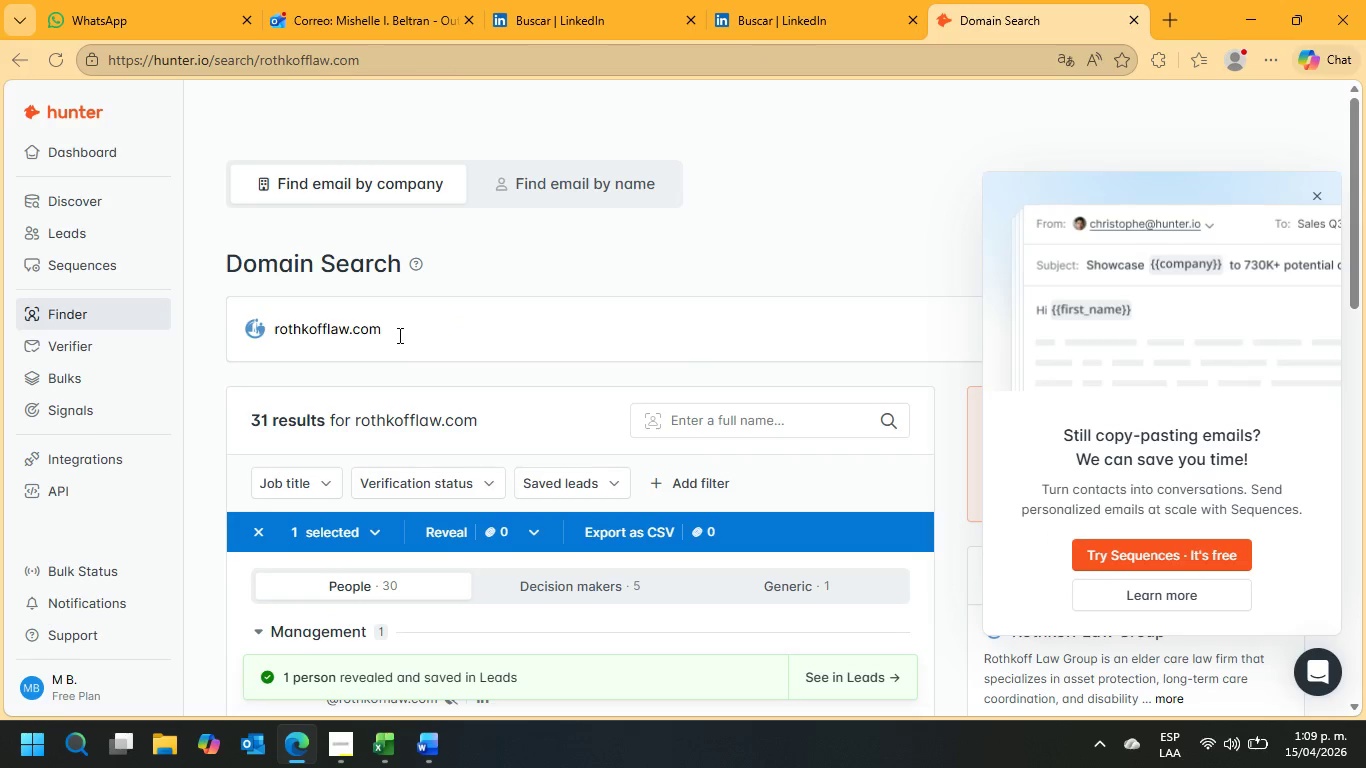 
double_click([403, 331])
 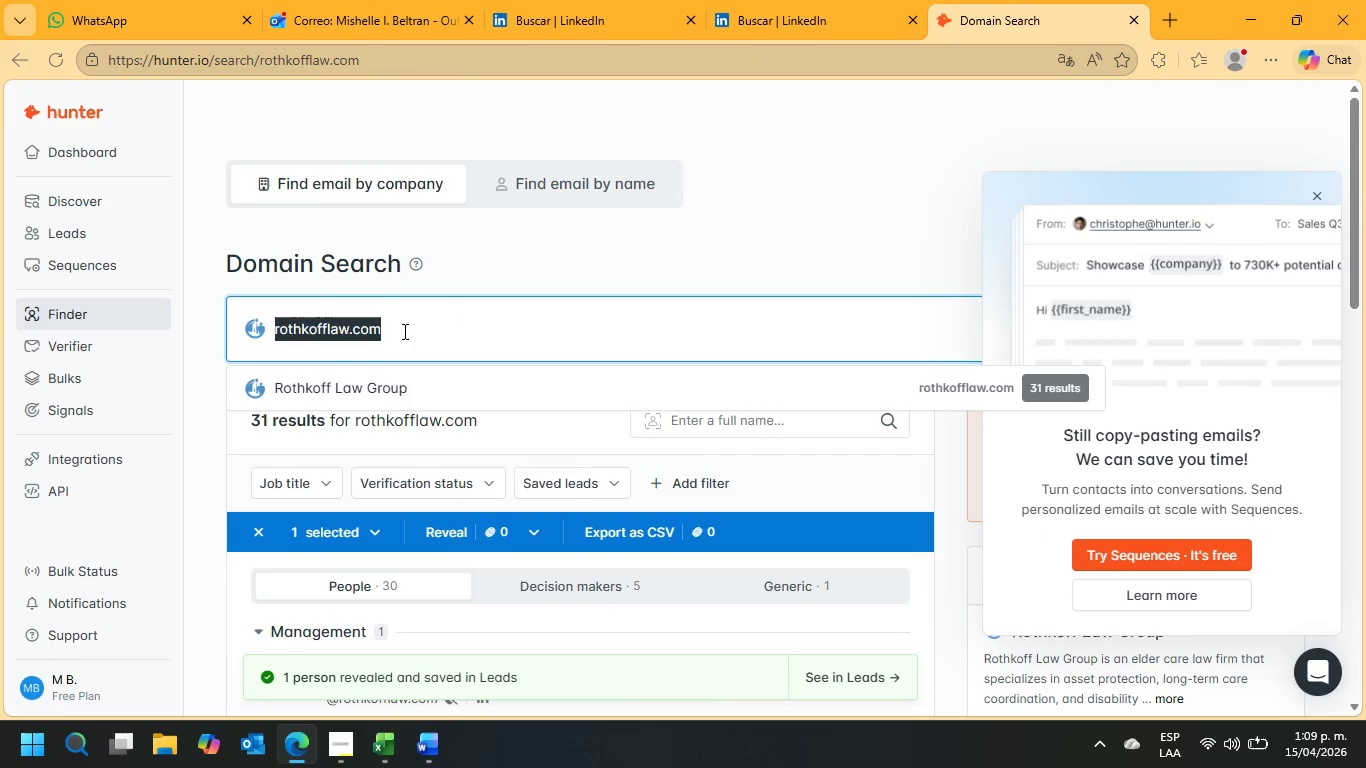 
triple_click([403, 331])
 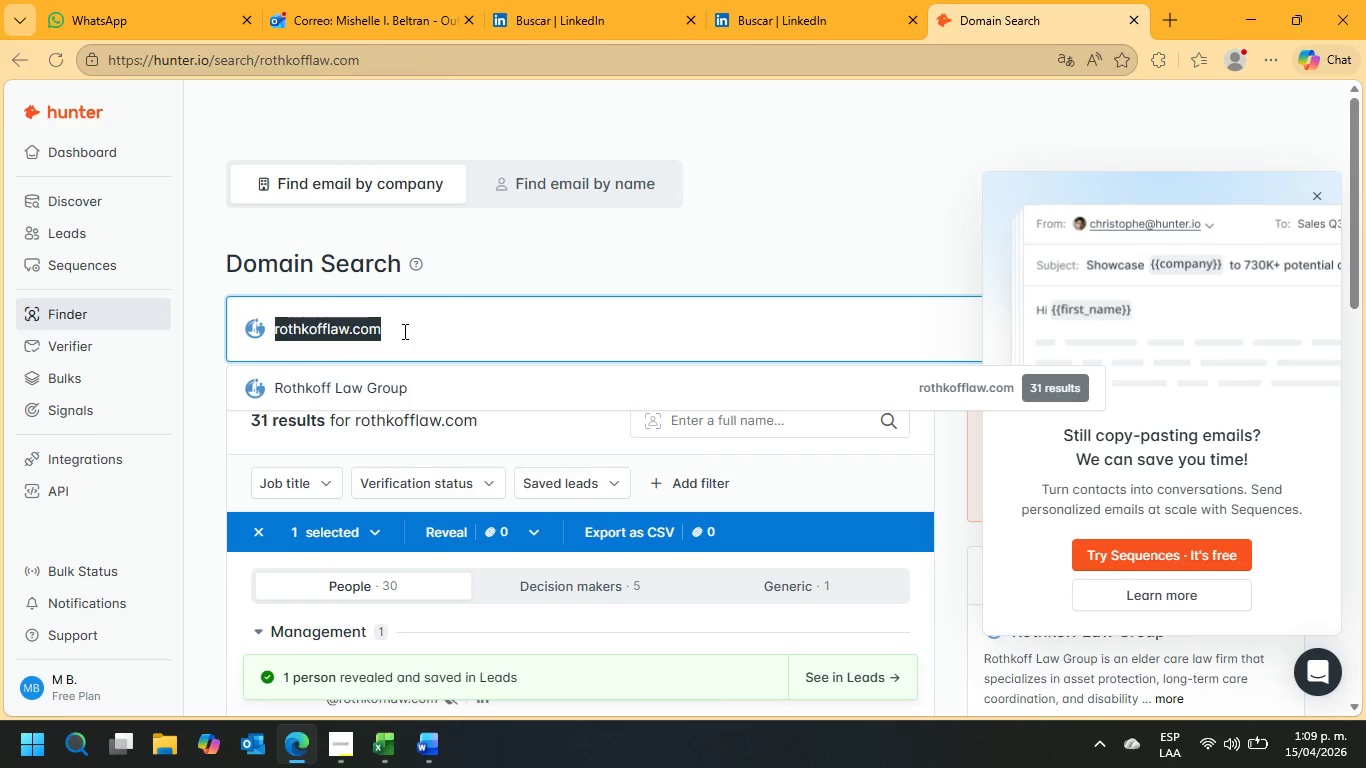 
type(graysonhe)
 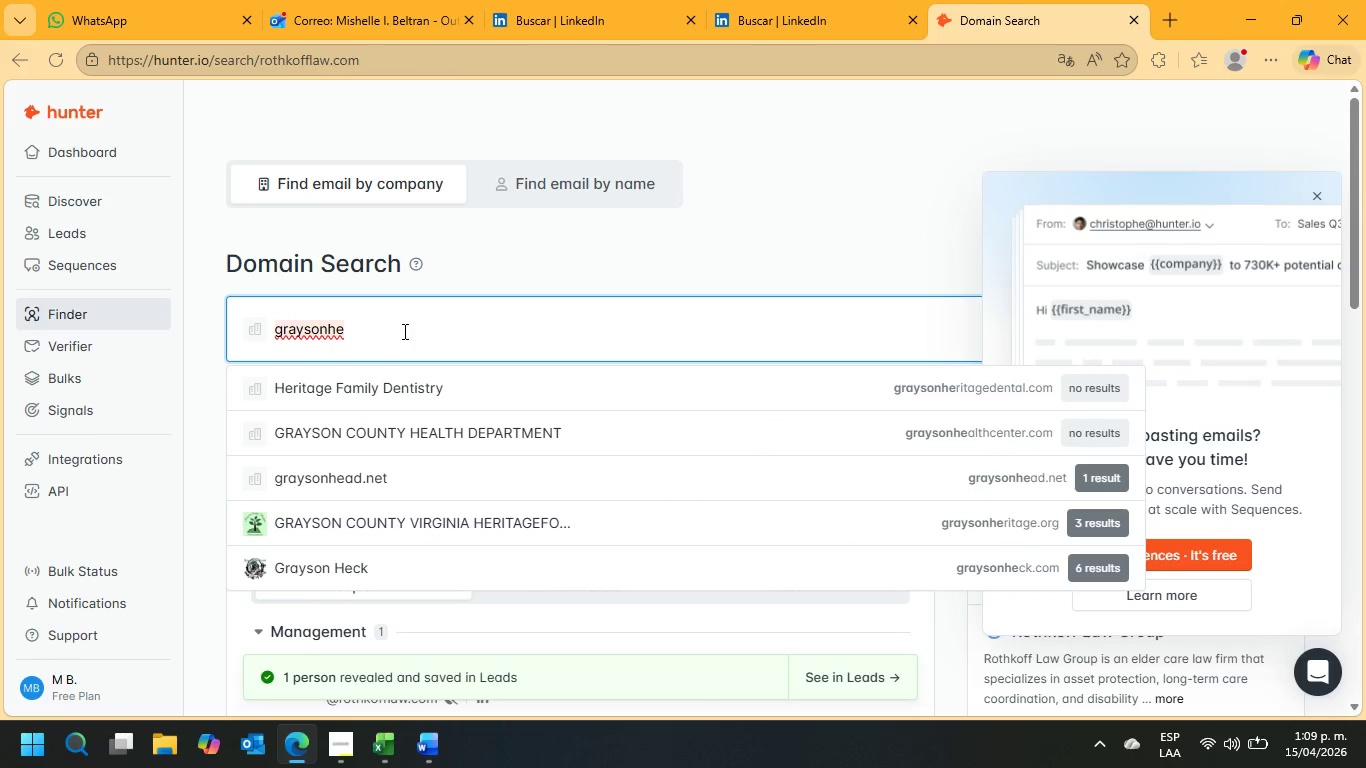 
type(berley)
 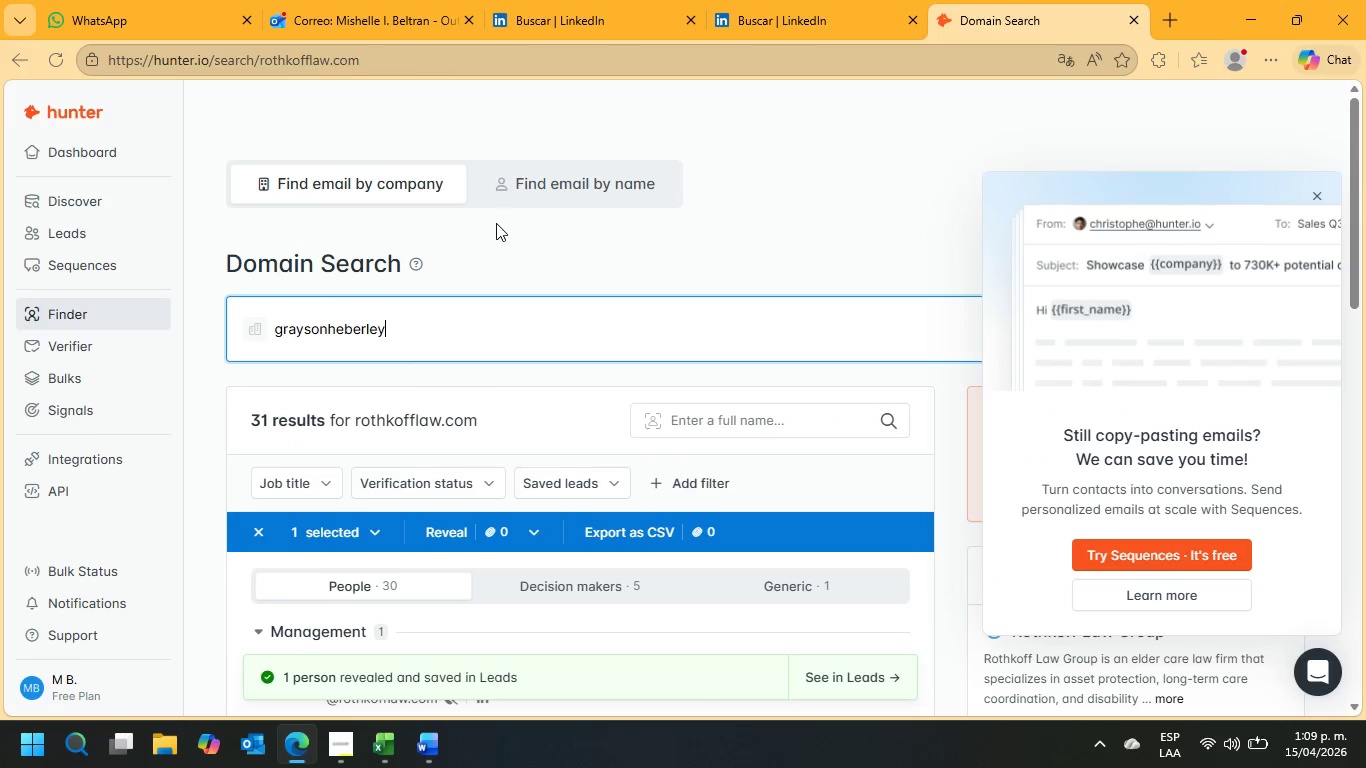 
left_click([525, 172])
 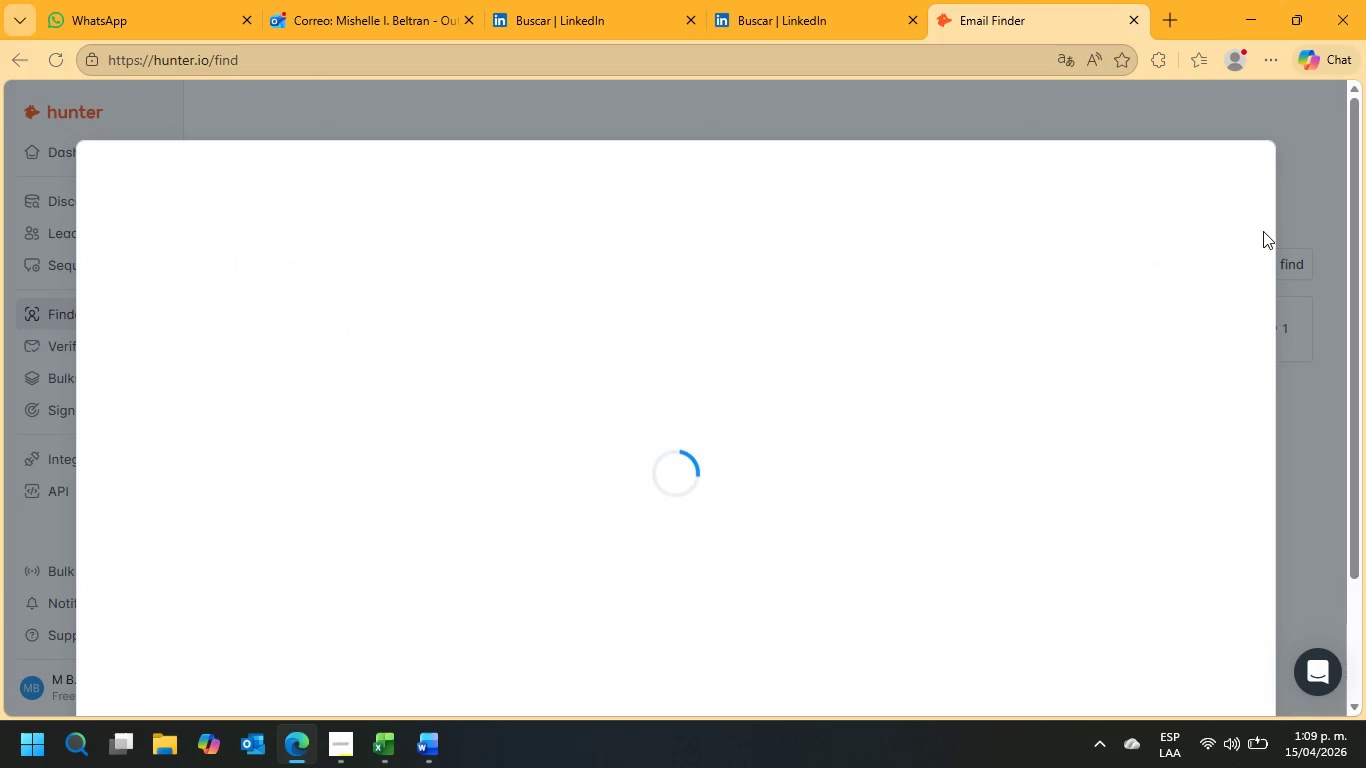 
scroll: coordinate [1019, 263], scroll_direction: down, amount: 2.0
 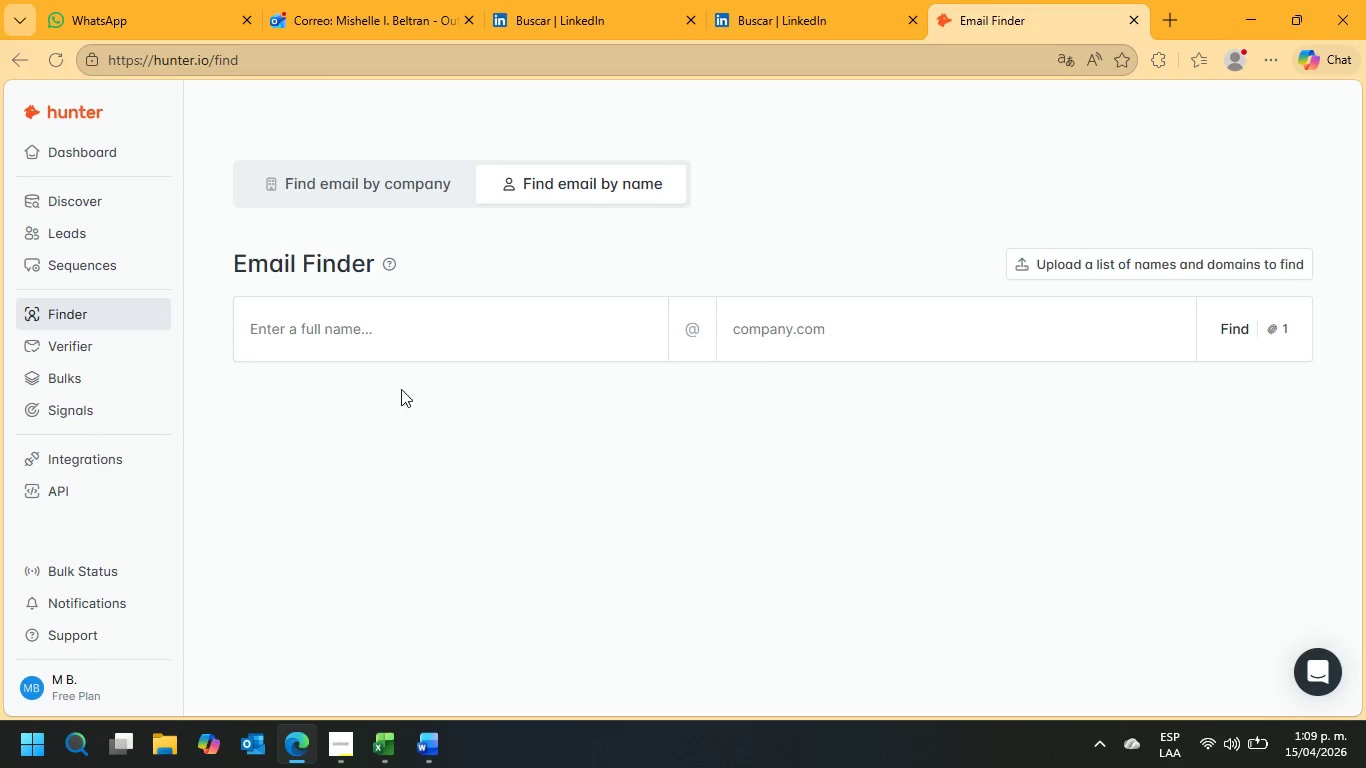 
double_click([401, 344])
 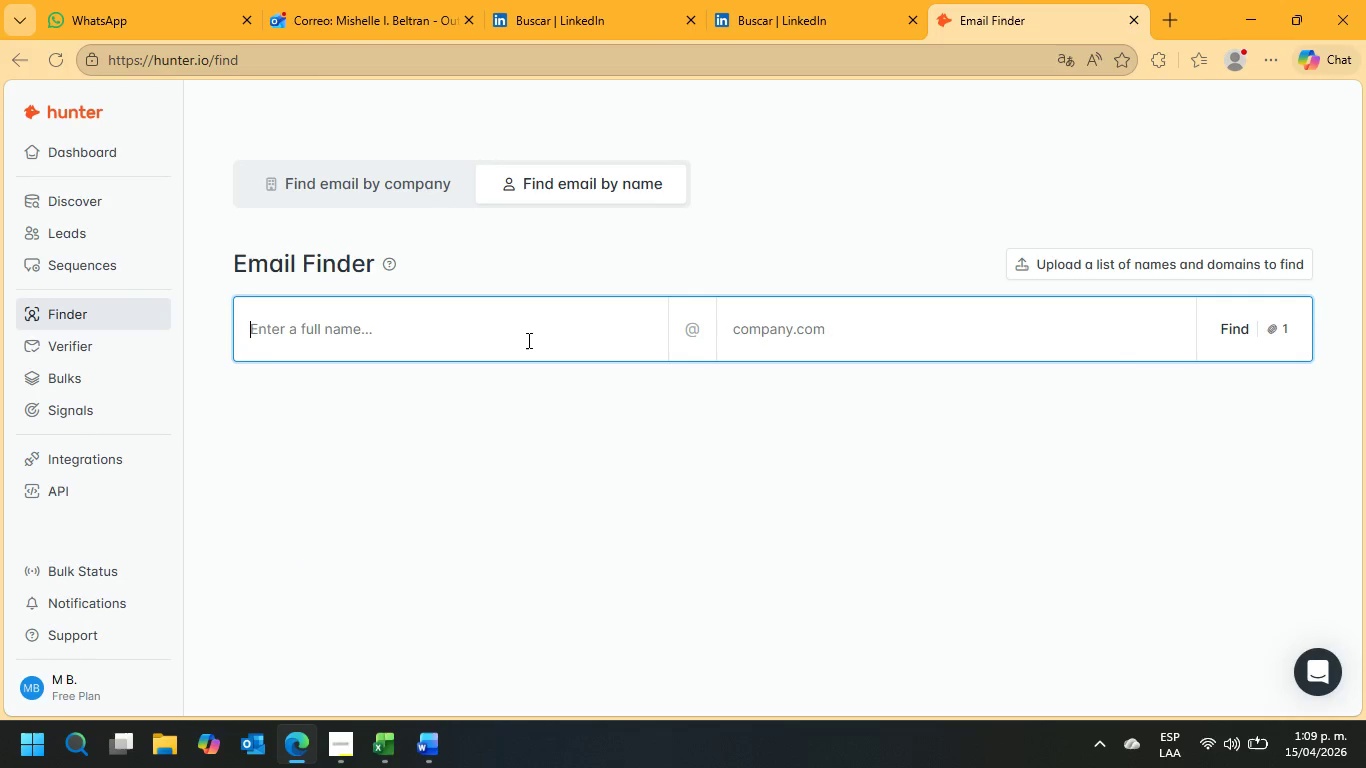 
key(Control+ControlLeft)
 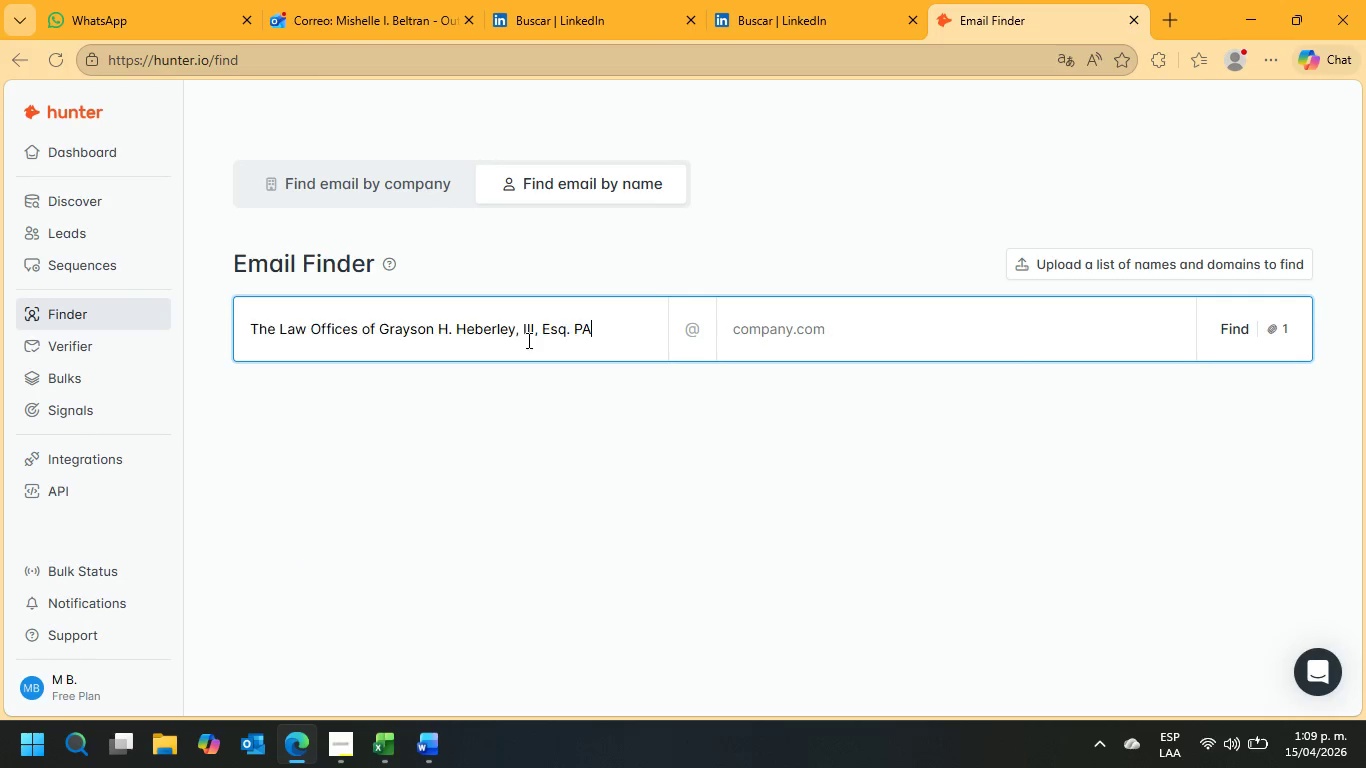 
key(Control+V)
 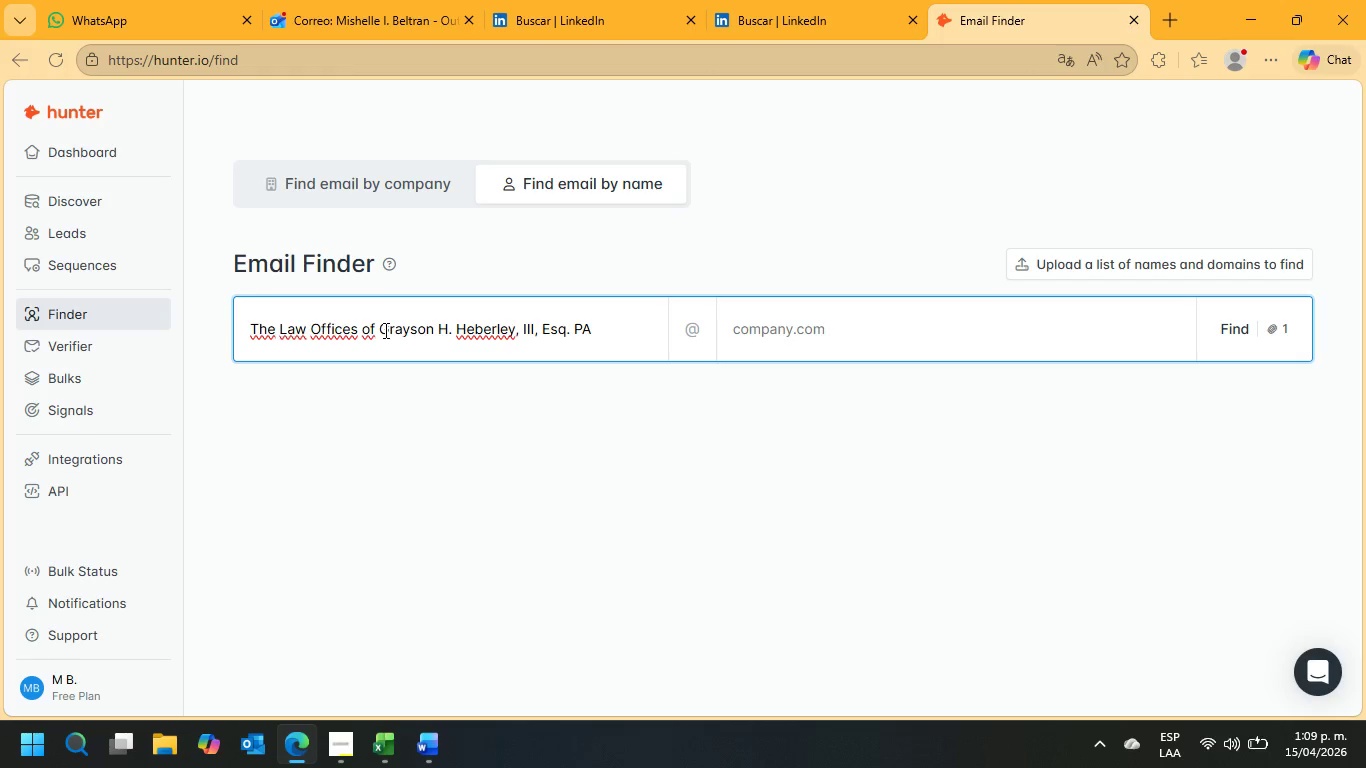 
left_click_drag(start_coordinate=[379, 328], to_coordinate=[15, 332])
 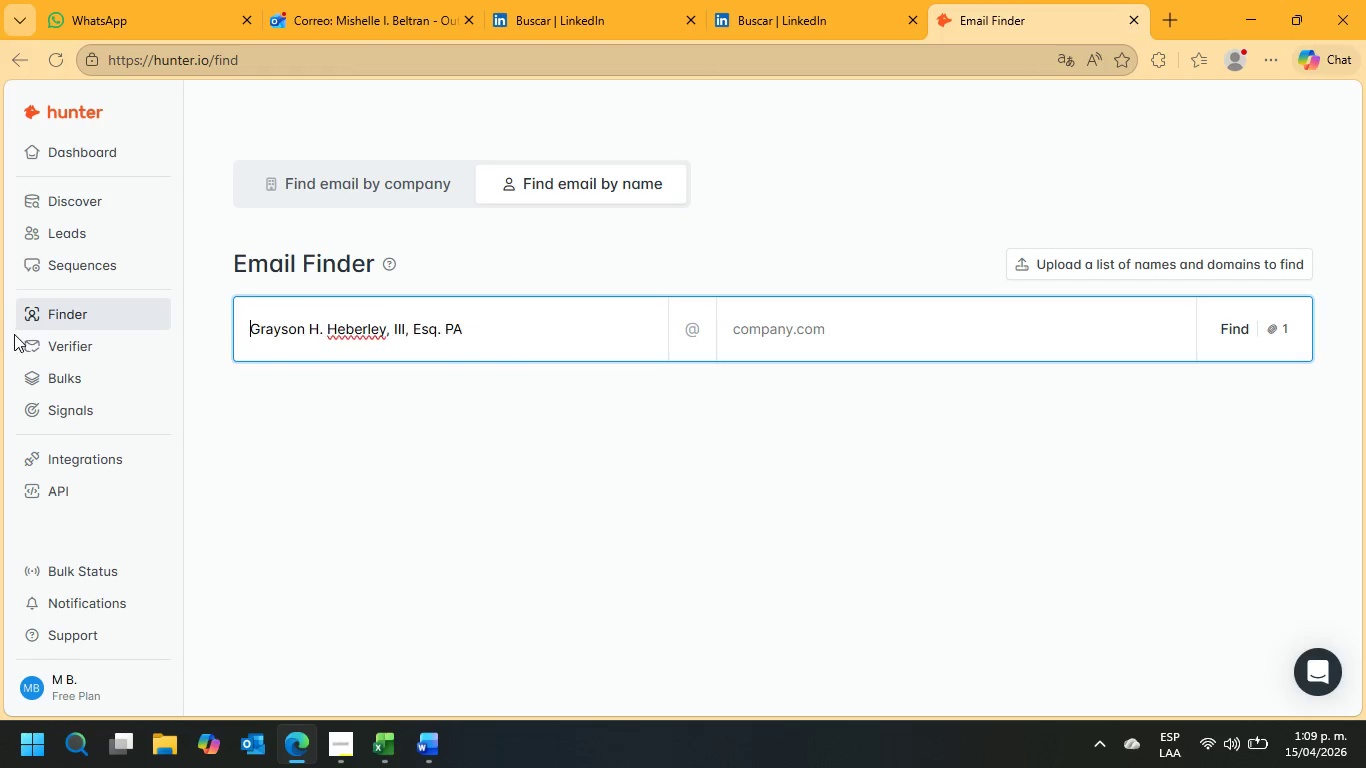 
key(Delete)
 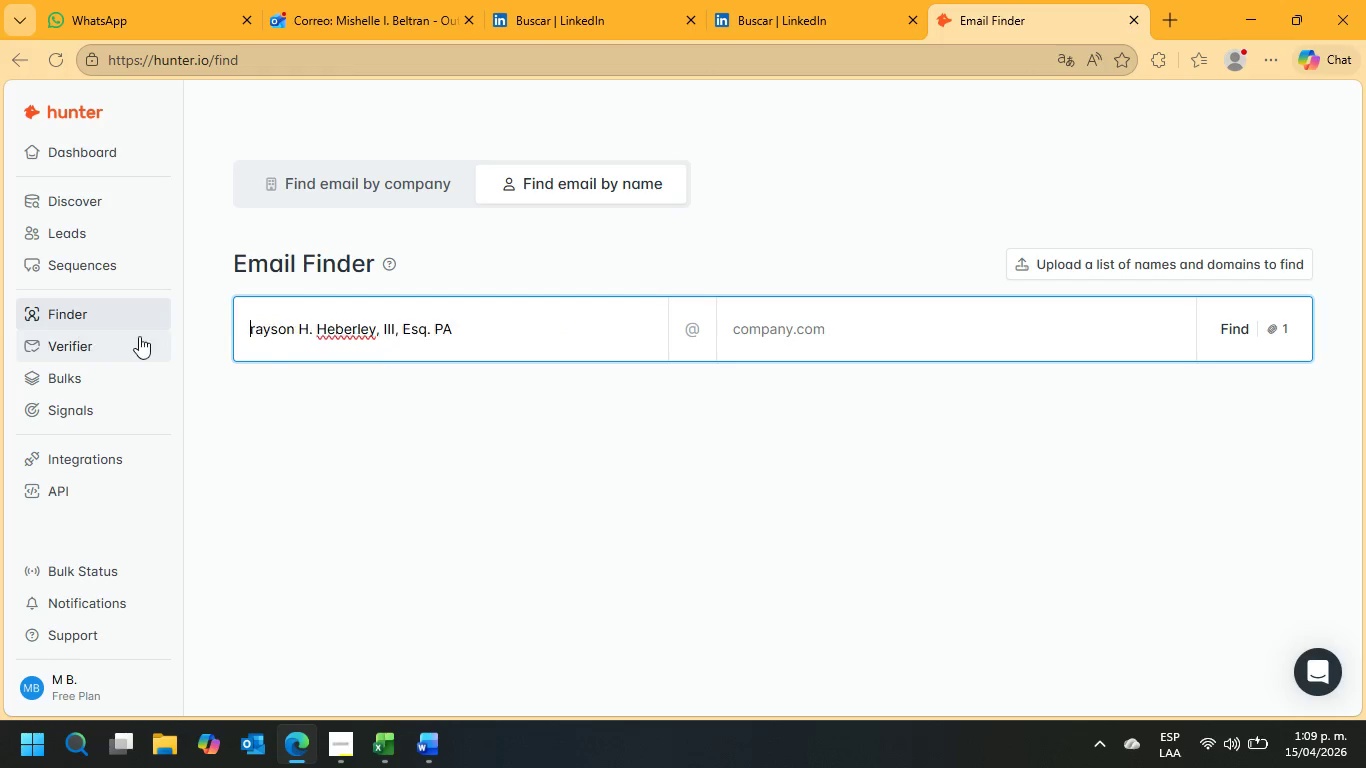 
key(Delete)
 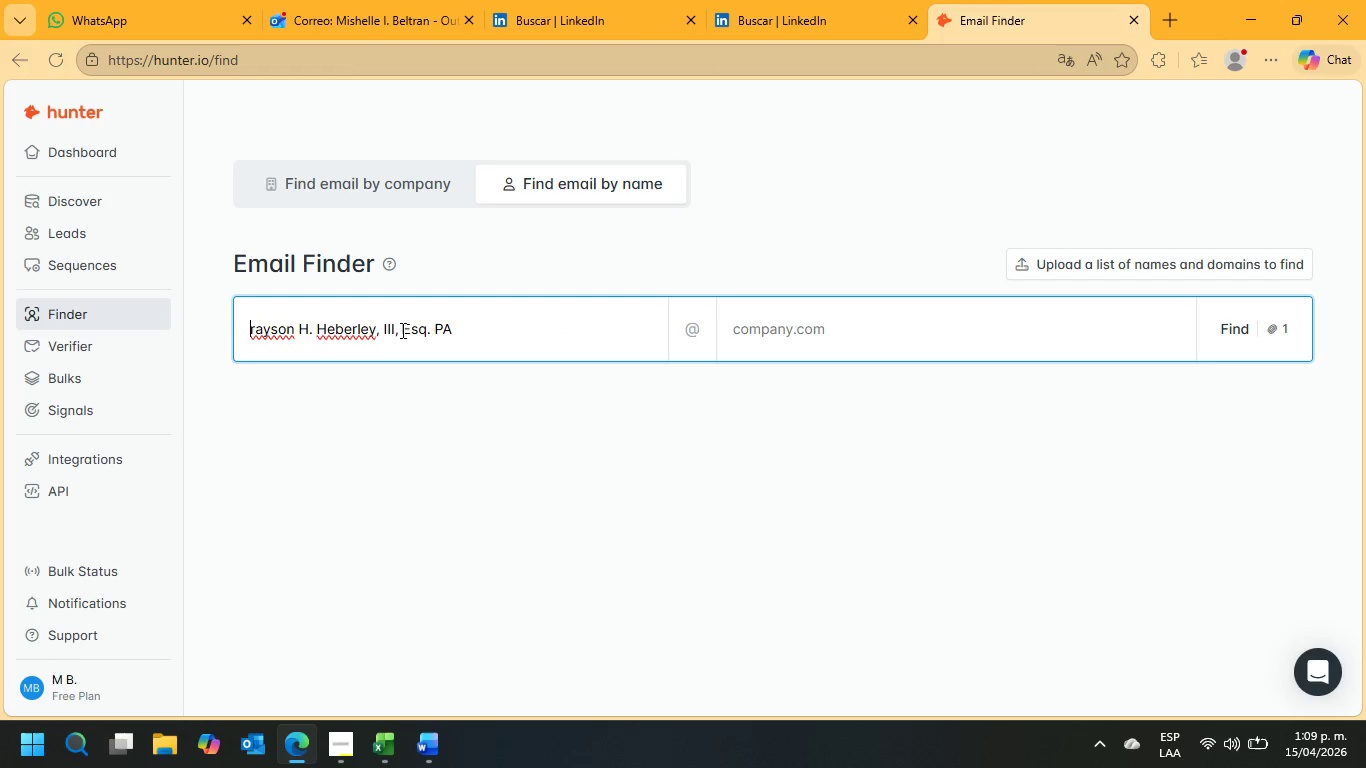 
key(G)
 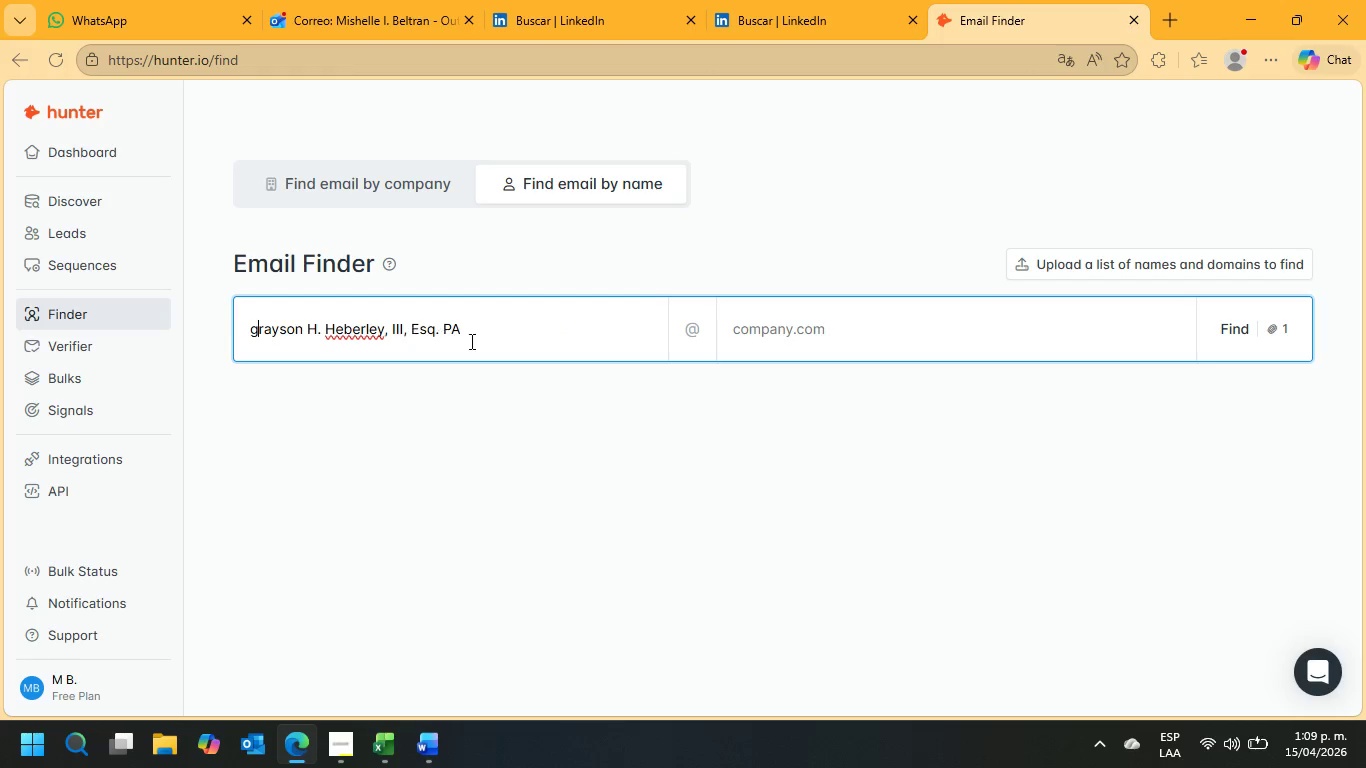 
left_click_drag(start_coordinate=[485, 338], to_coordinate=[300, 336])
 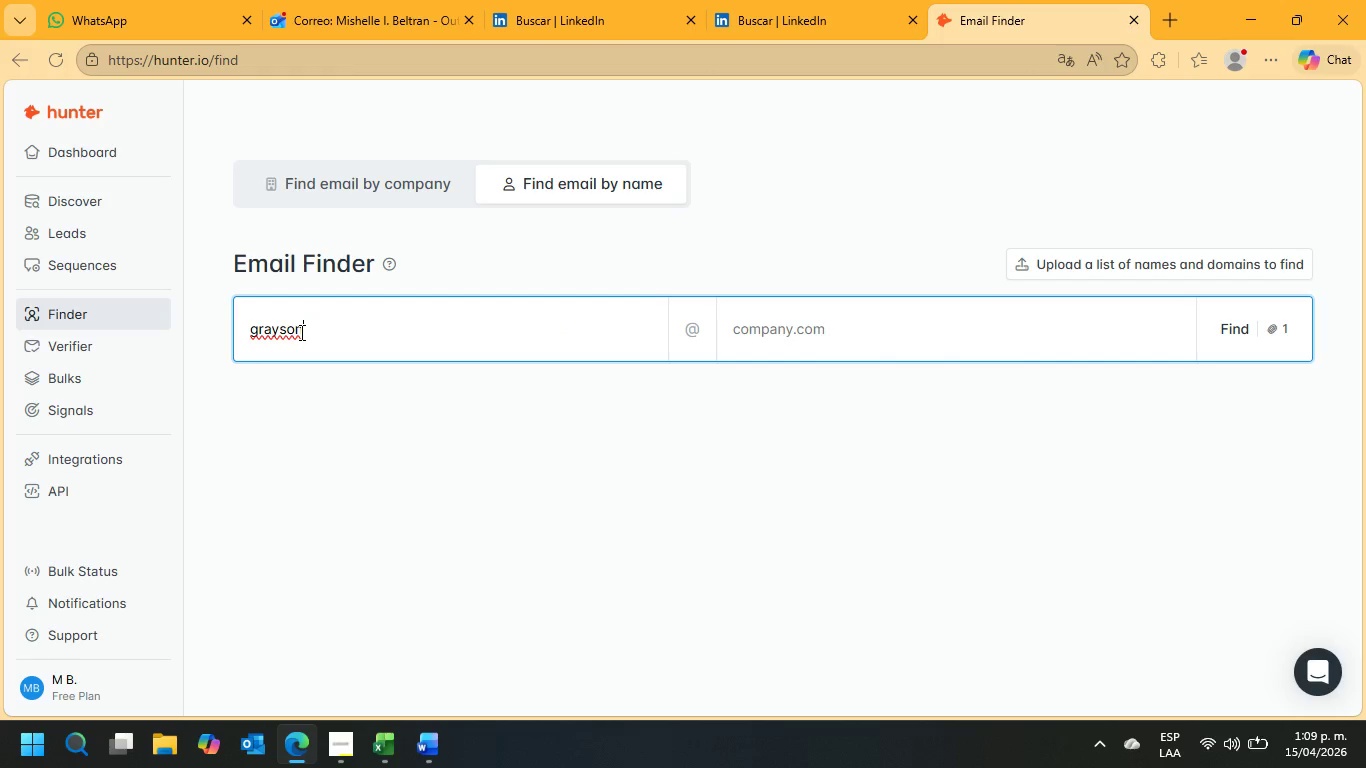 
key(Backspace)
type(heberley)
 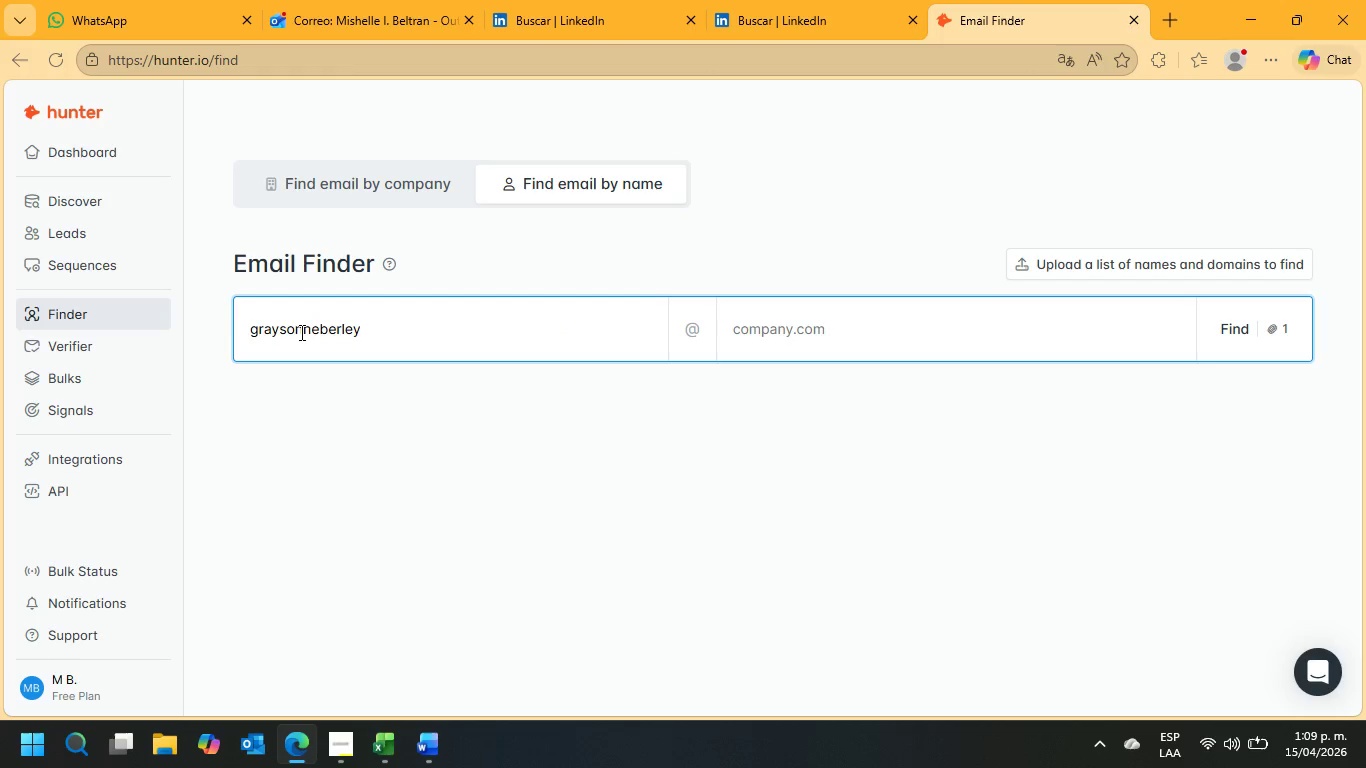 
key(Enter)
 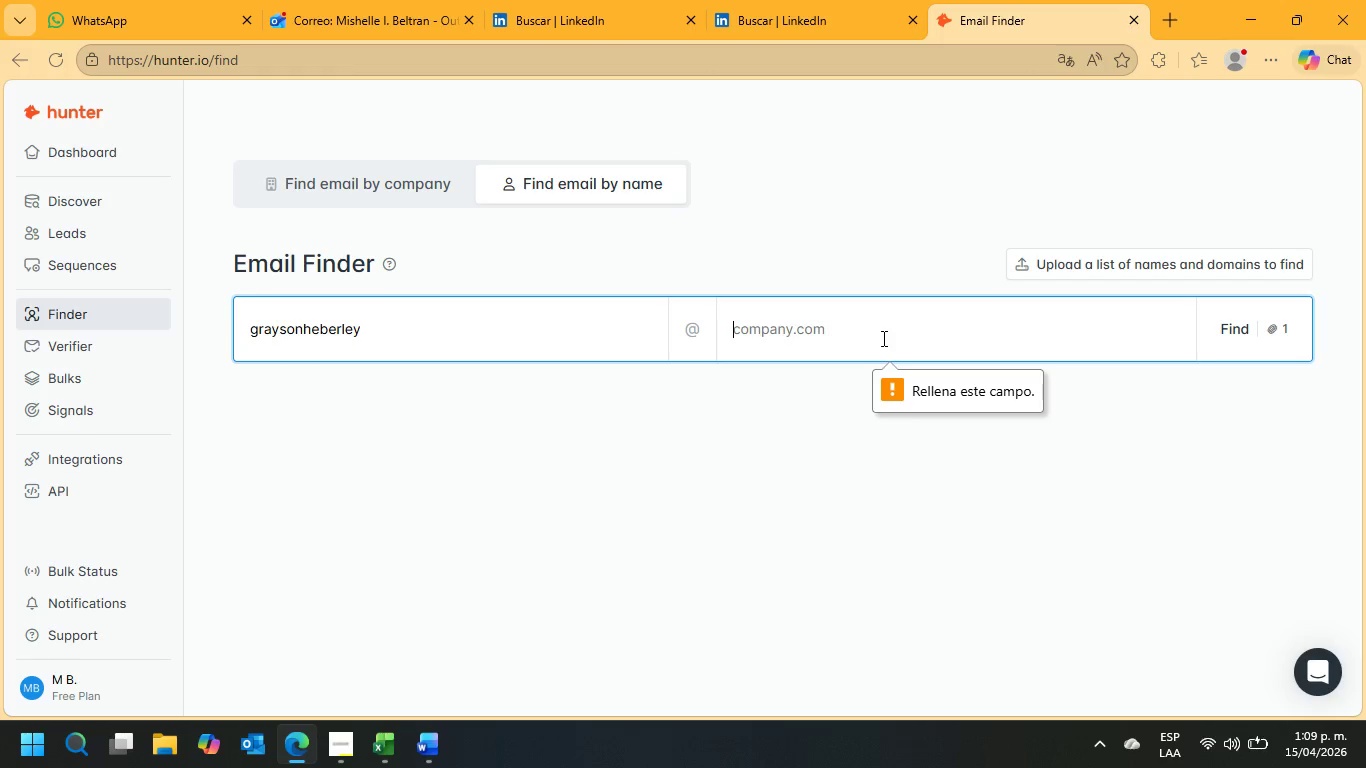 
left_click([869, 330])
 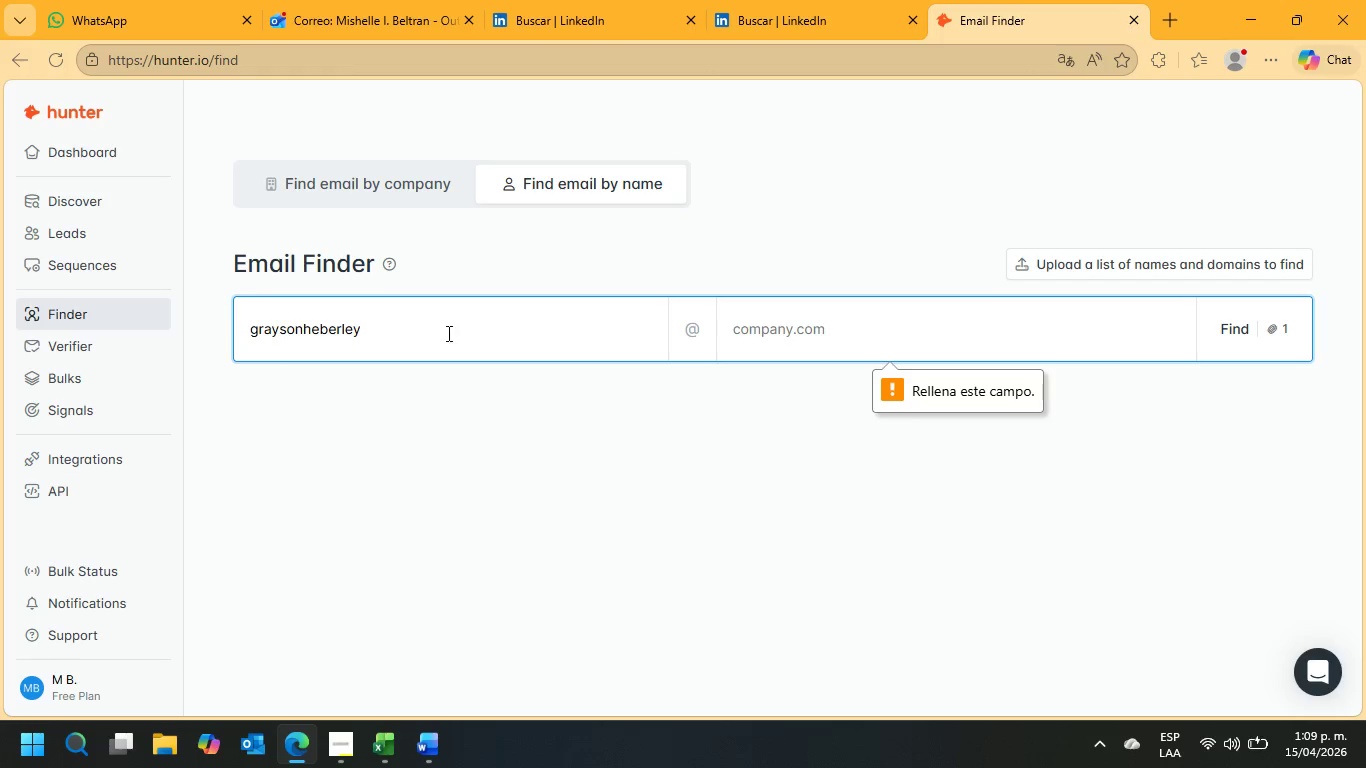 
left_click_drag(start_coordinate=[381, 335], to_coordinate=[219, 326])
 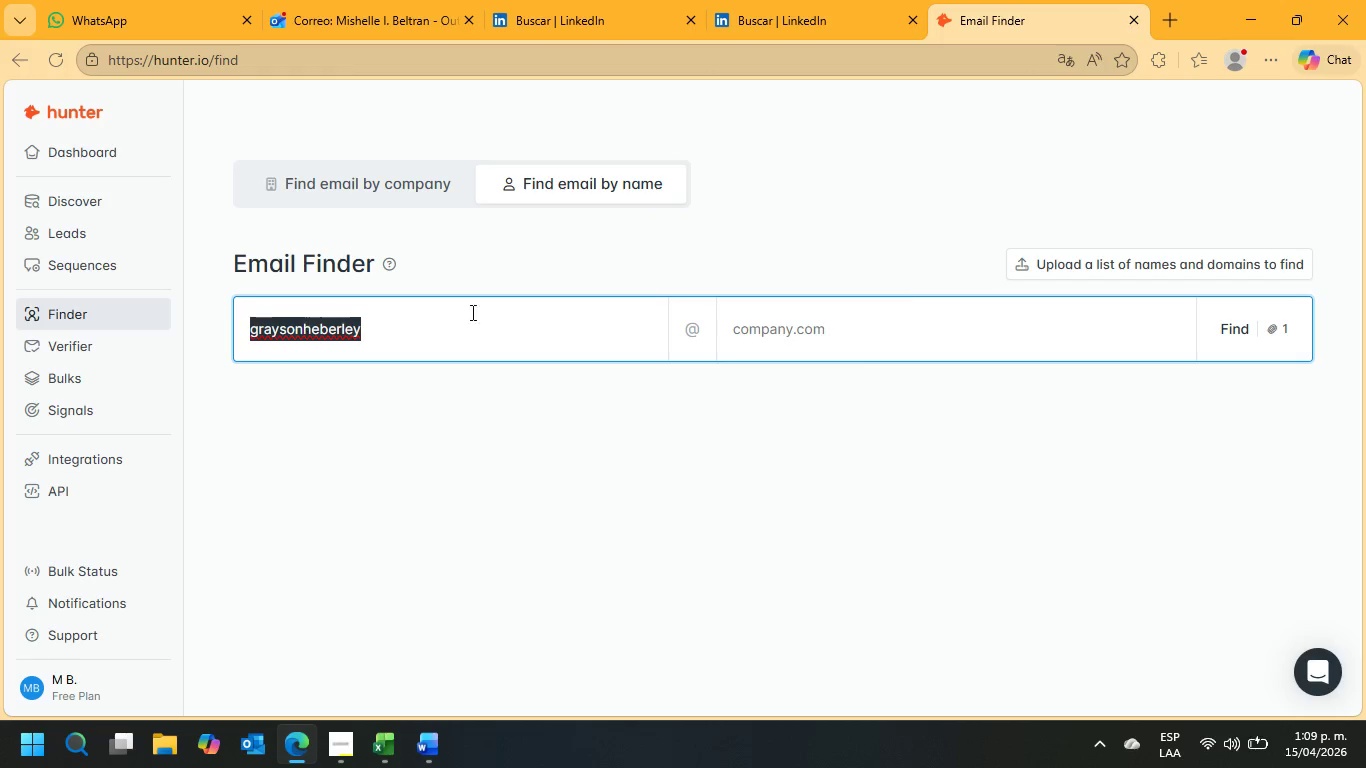 
key(Control+ControlLeft)
 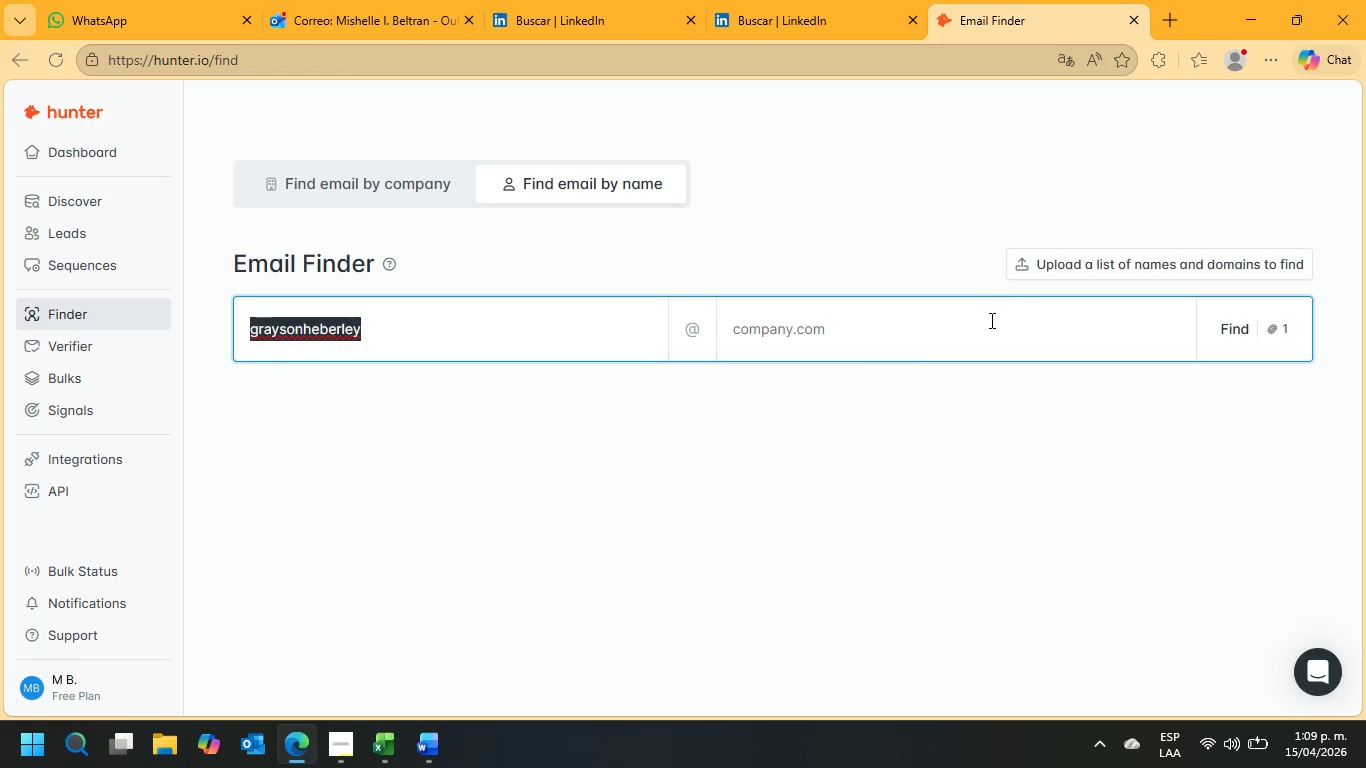 
key(Control+C)
 